 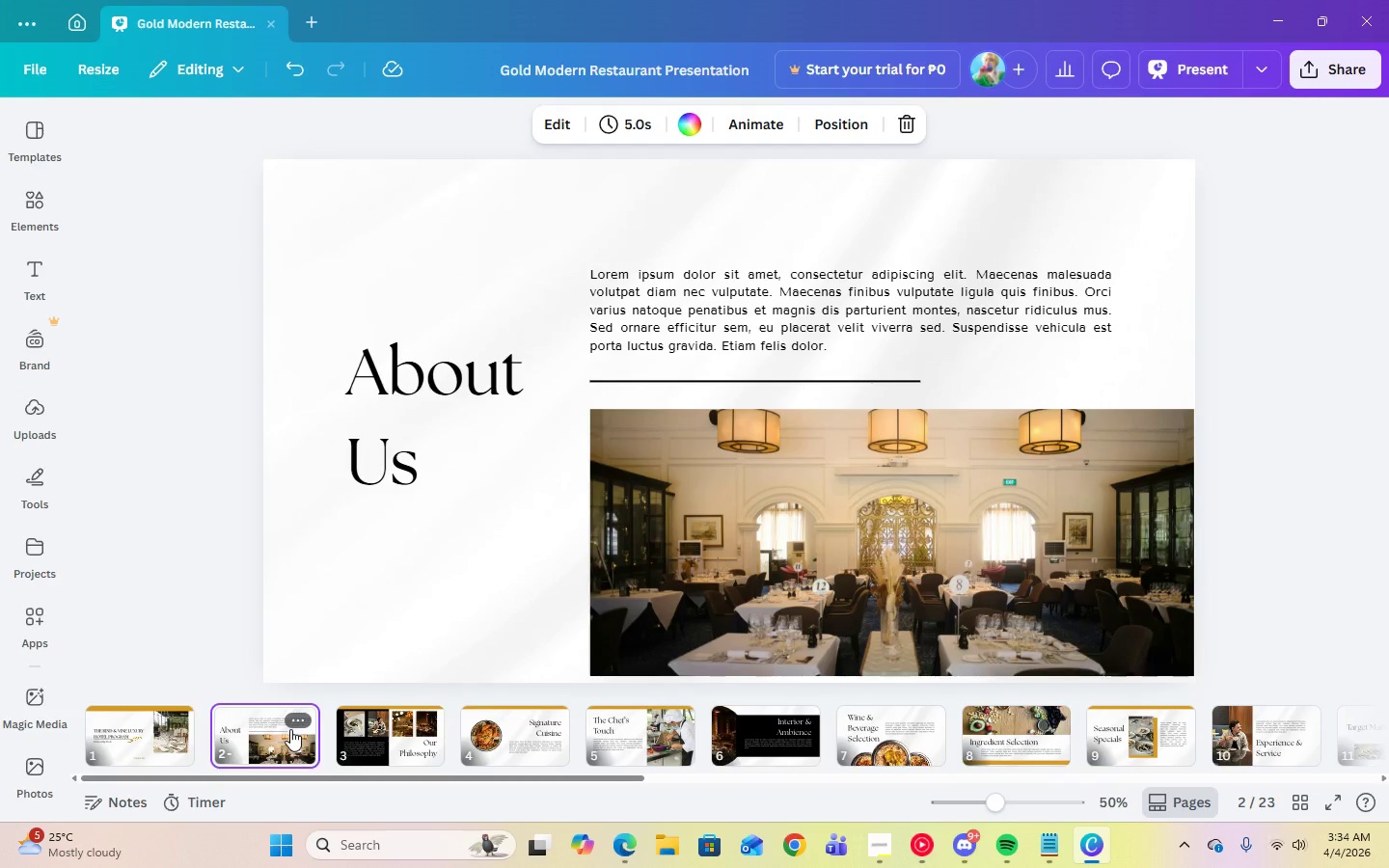 
left_click([160, 728])
 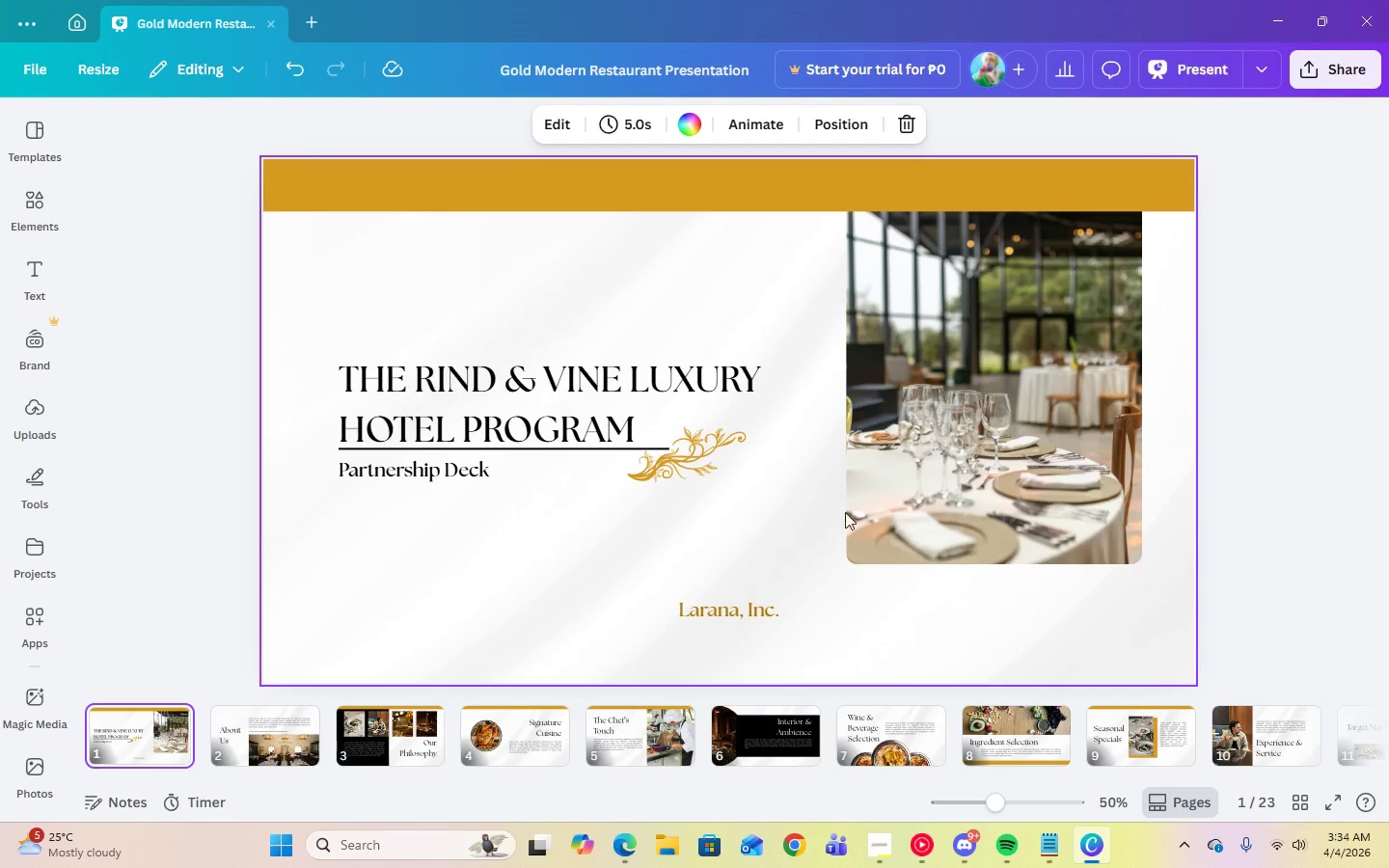 
left_click([714, 466])
 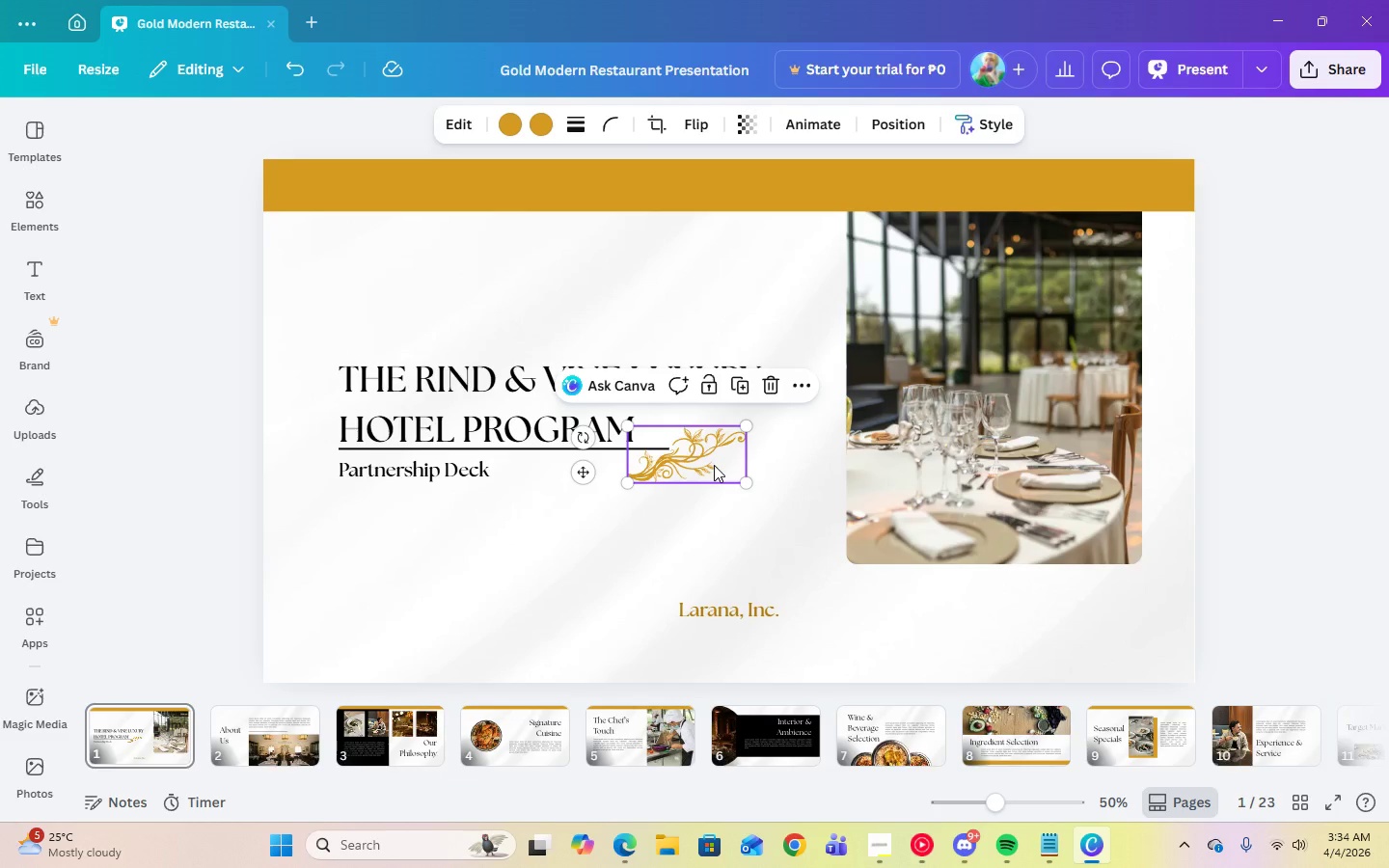 
key(Control+Delete)
 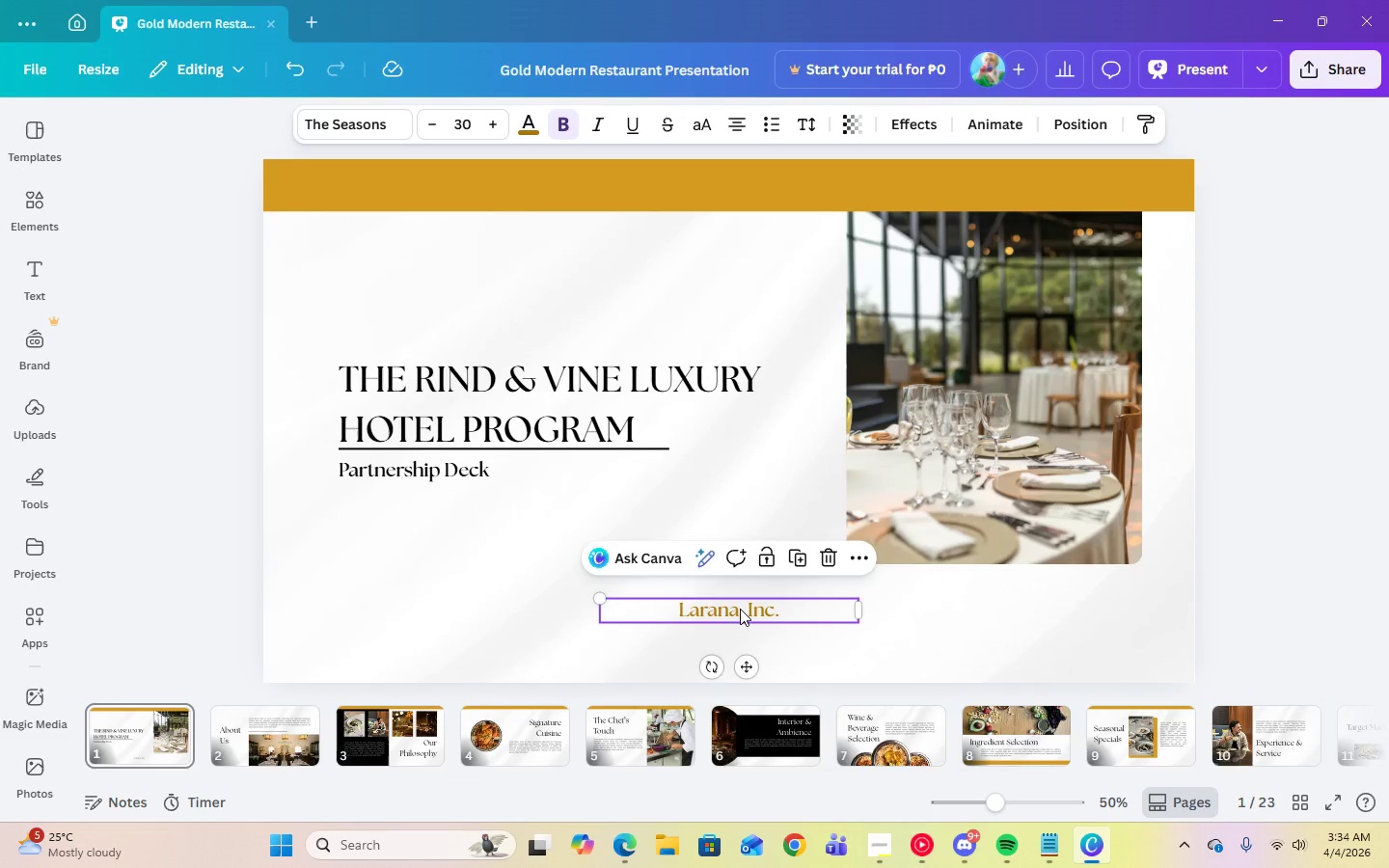 
double_click([740, 609])
 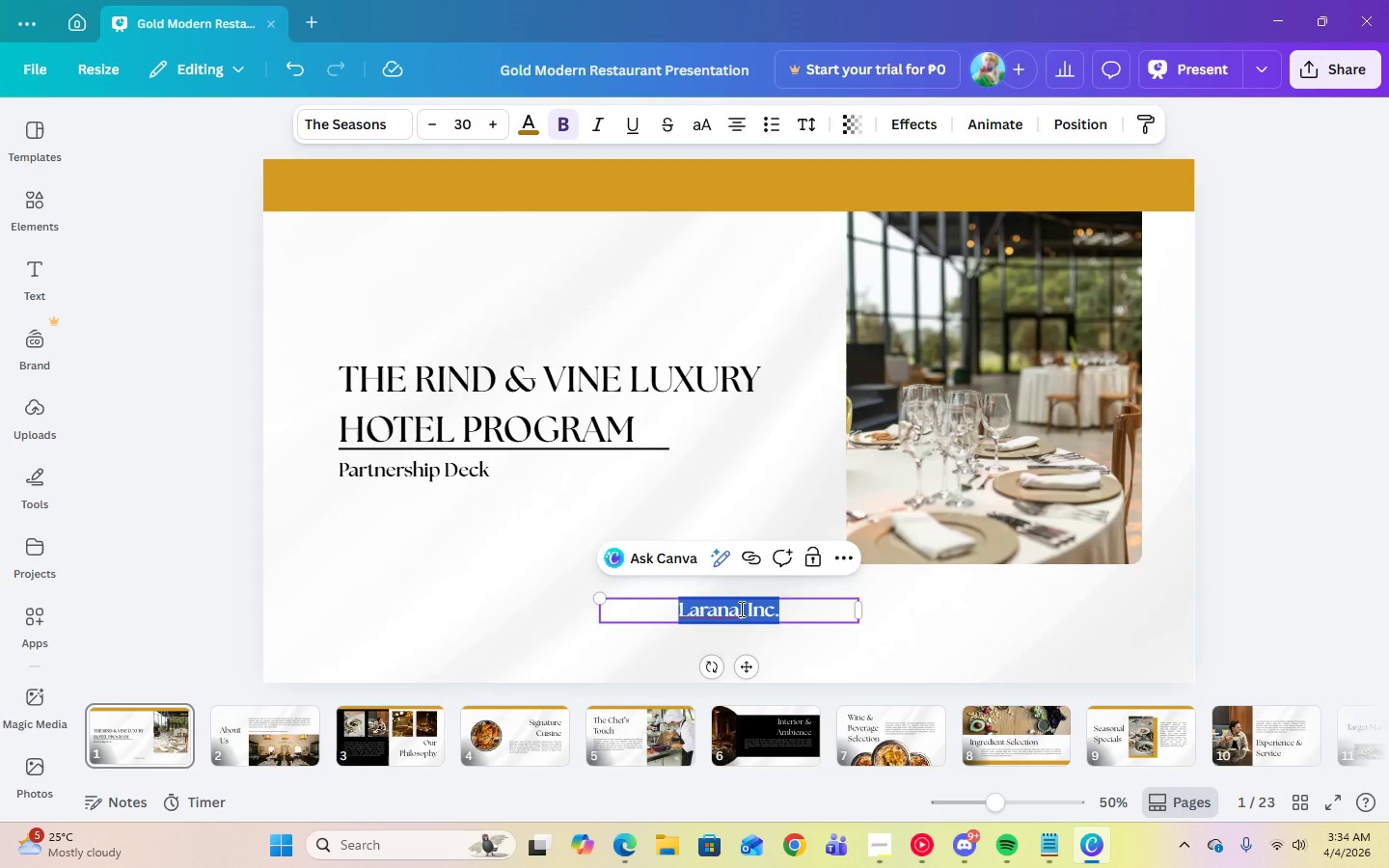 
key(Control+T)
 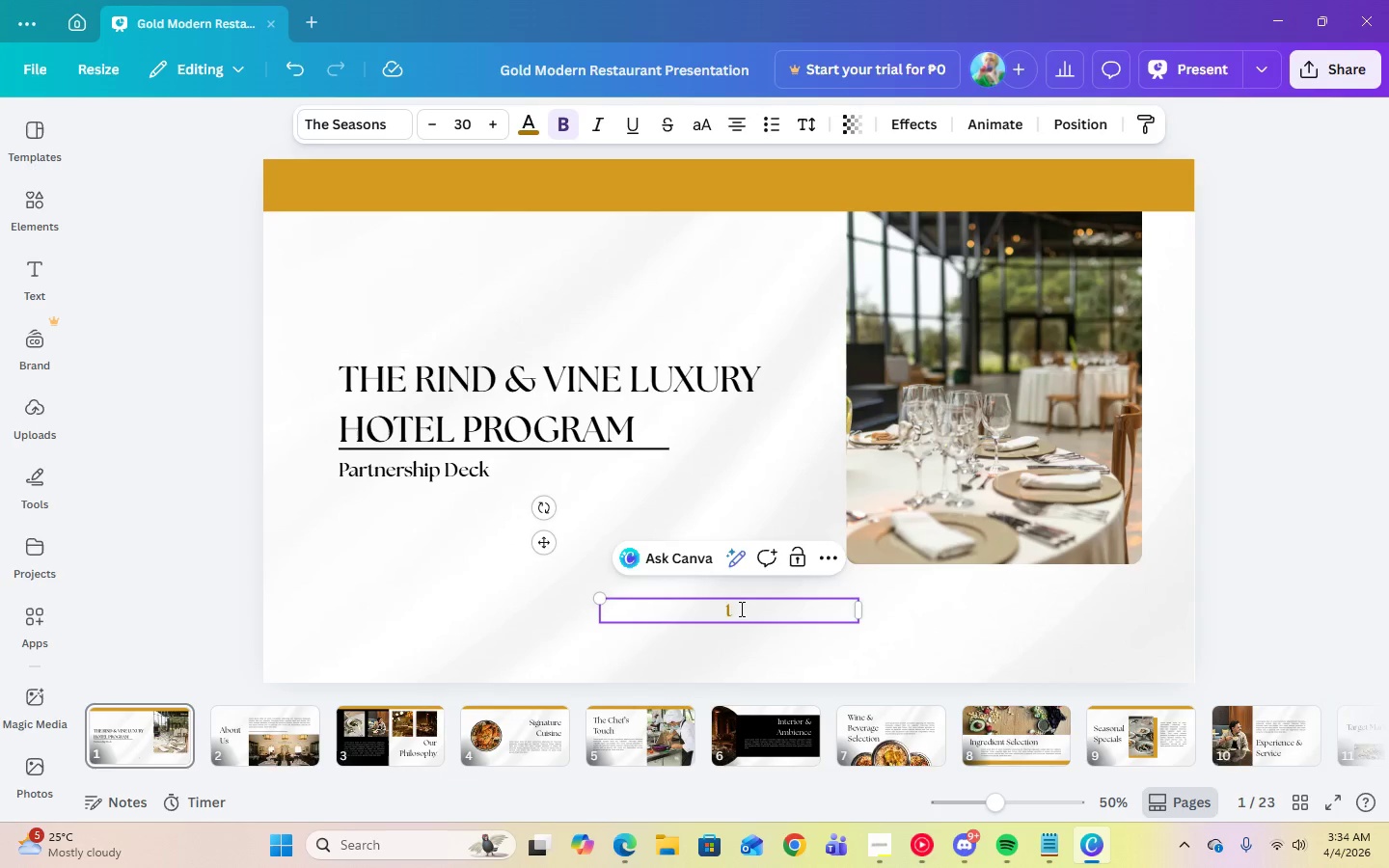 
key(Control+Backspace)
 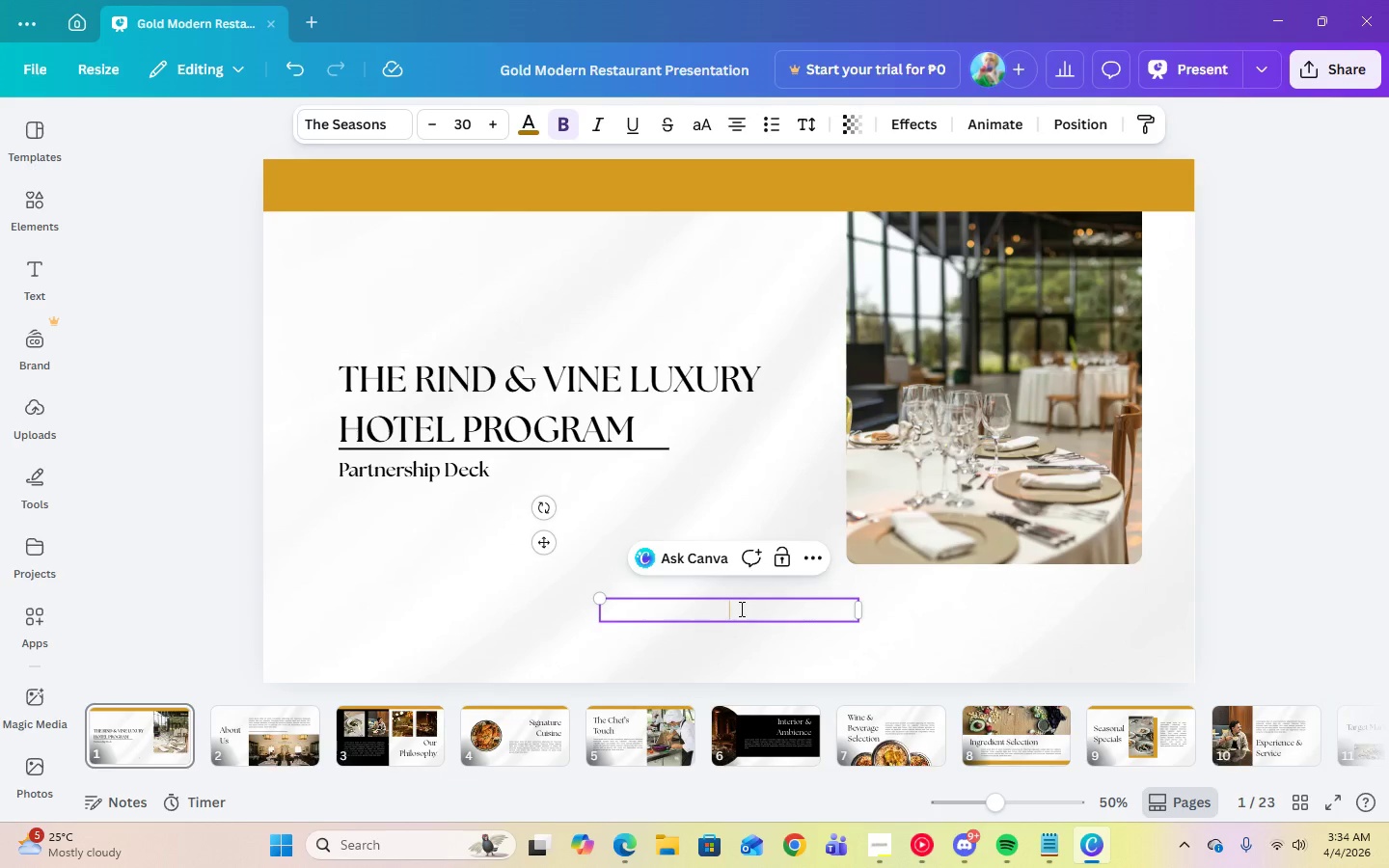 
key(Control+CapsLock)
 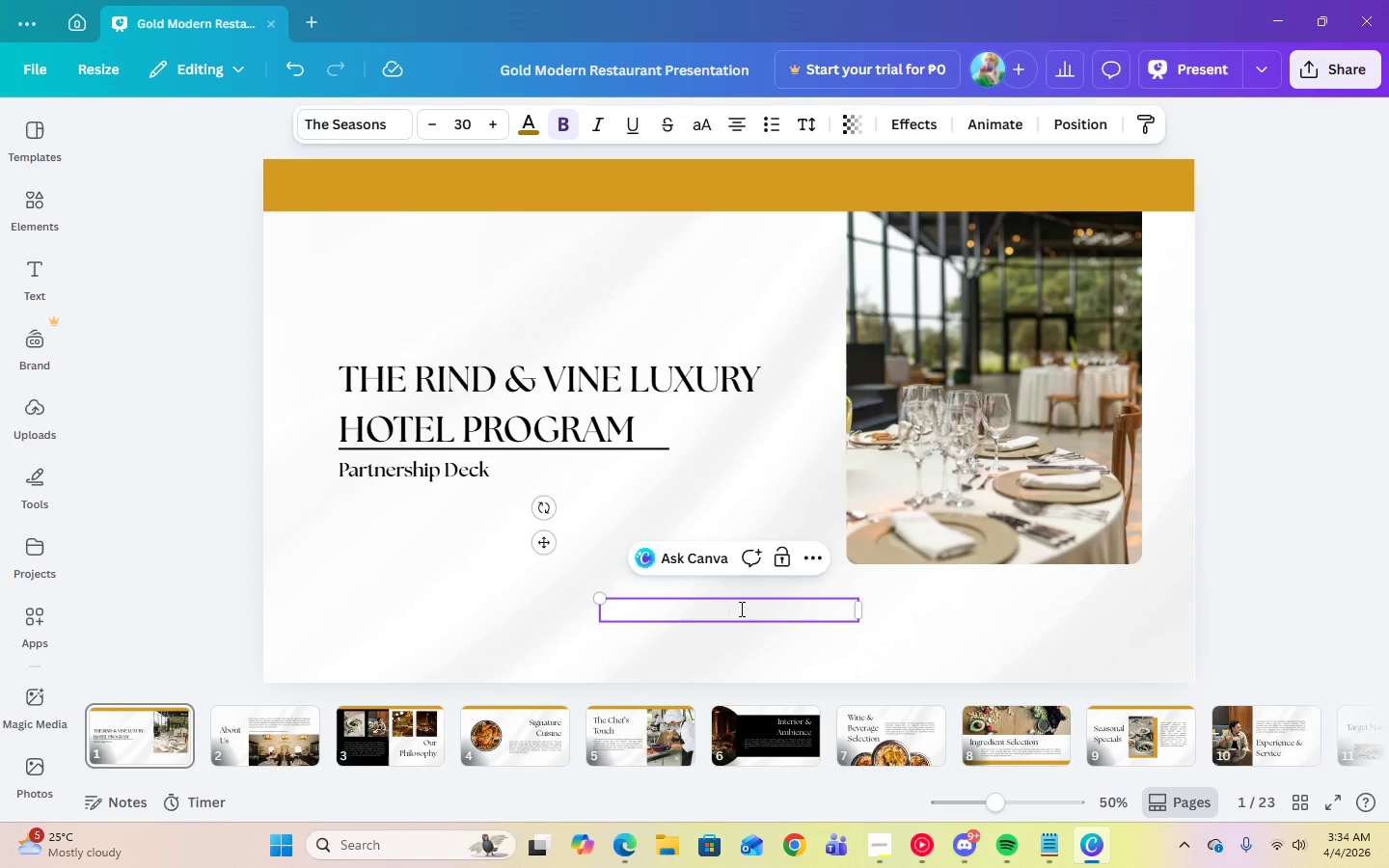 
key(Control+T)
 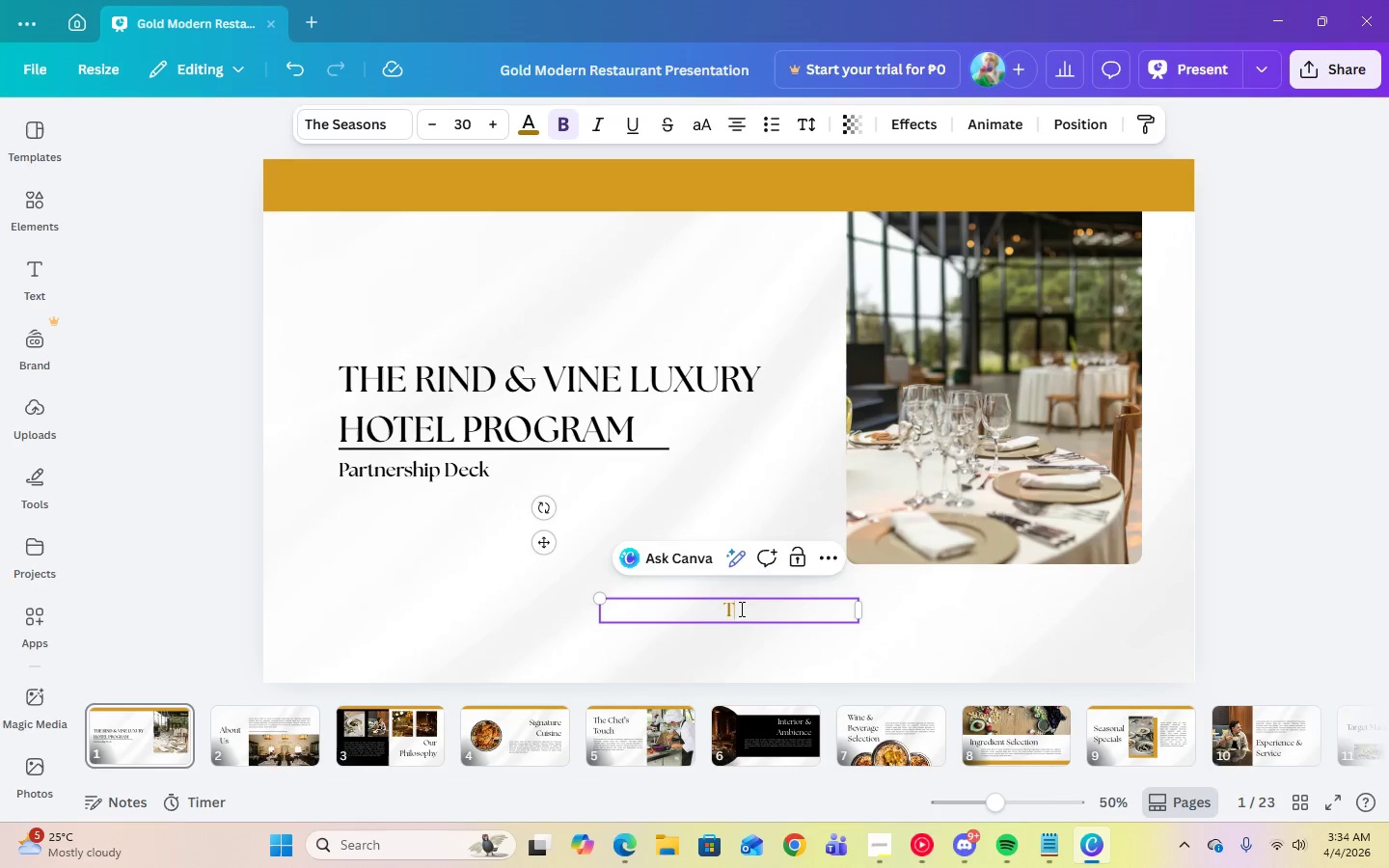 
key(Control+CapsLock)
 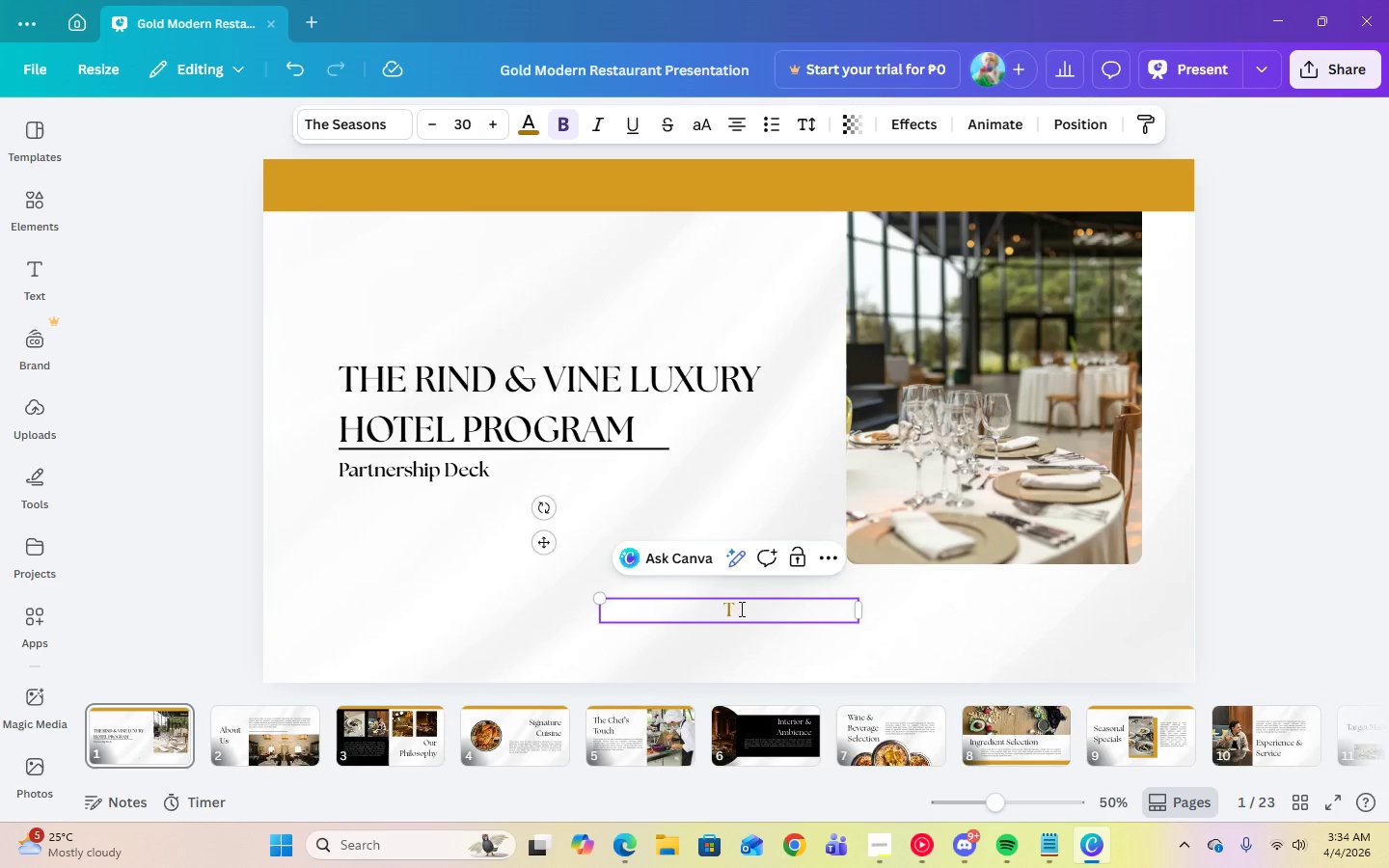 
key(Control+H)
 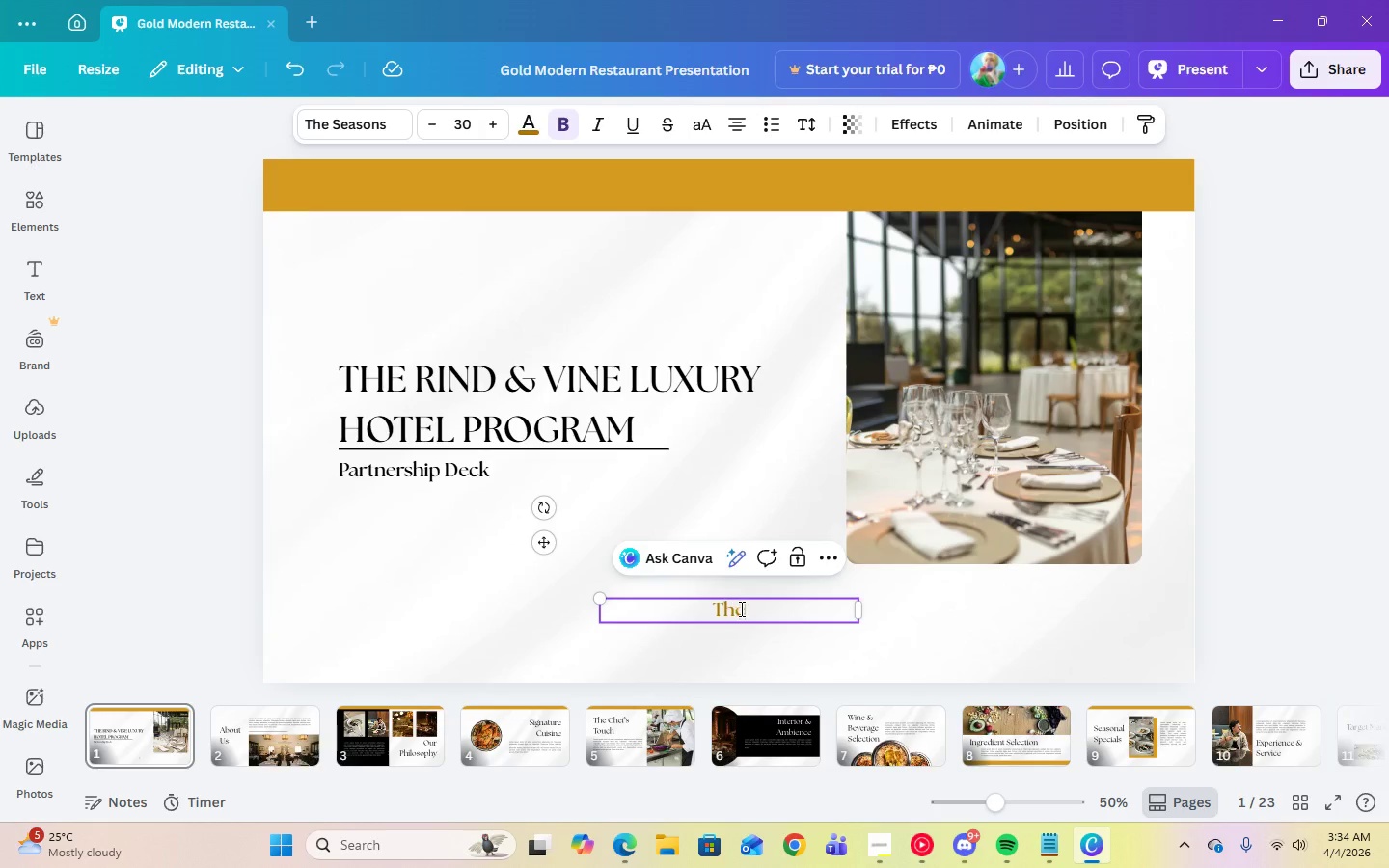 
key(Control+E)
 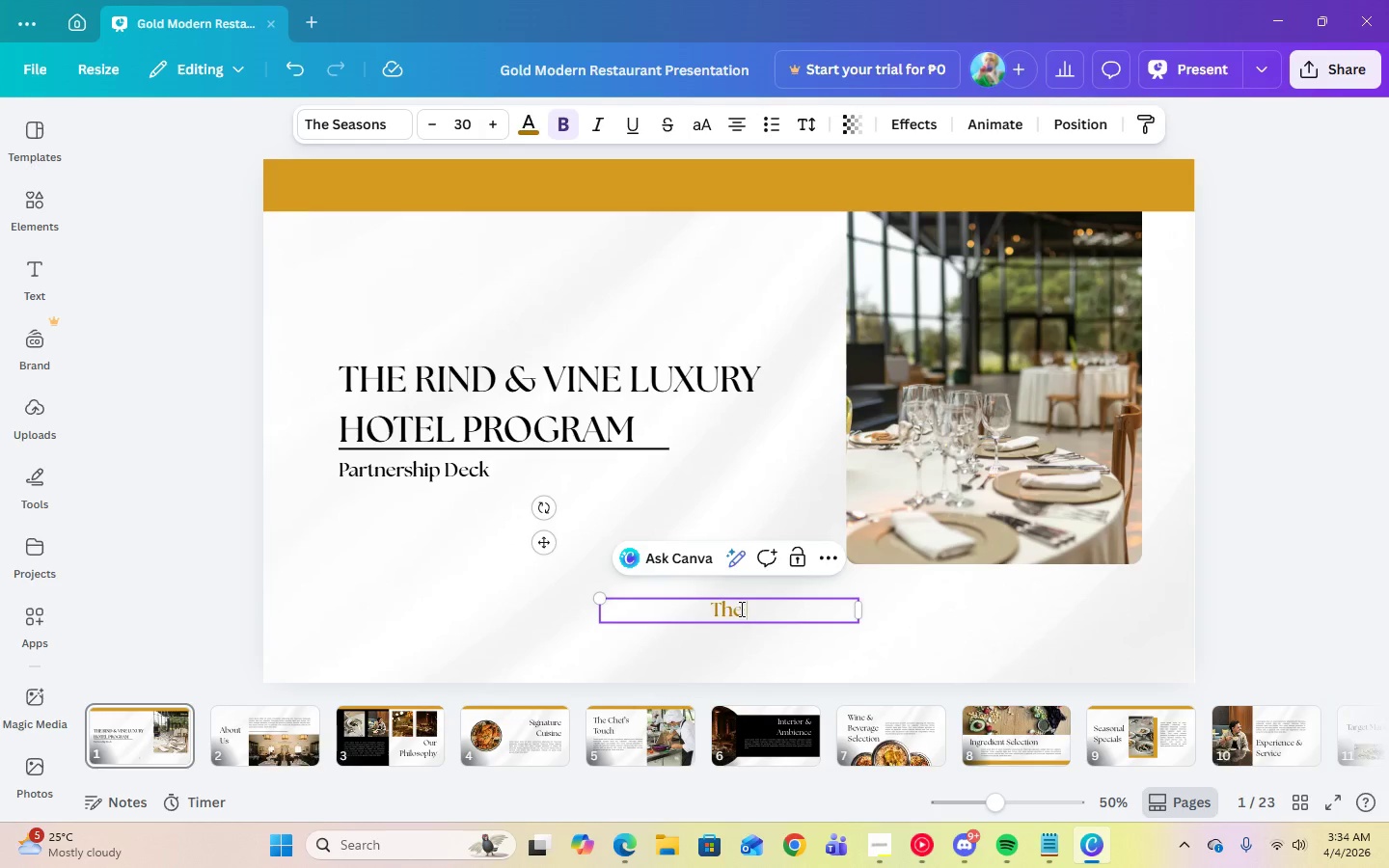 
key(Control+Space)
 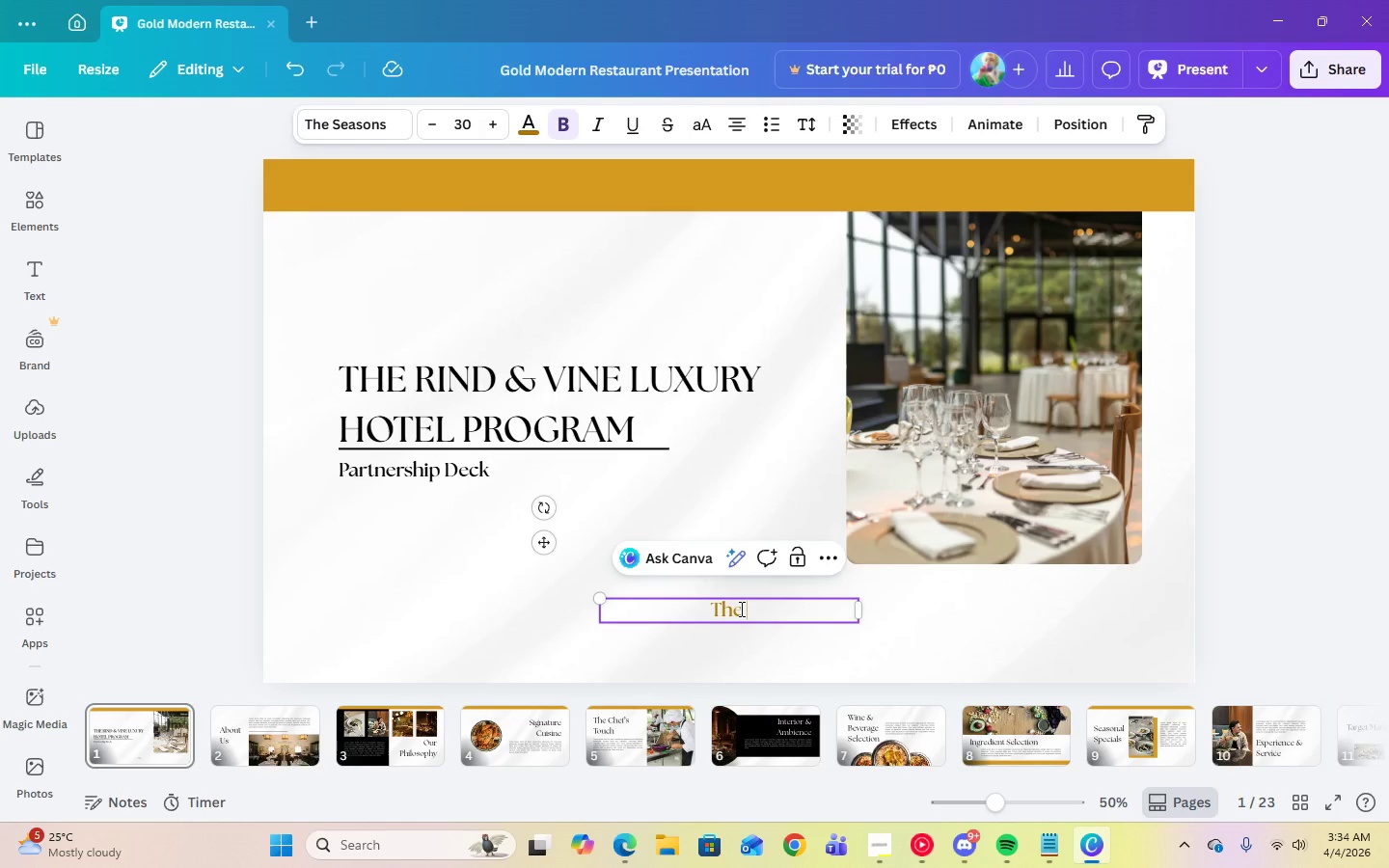 
key(Control+CapsLock)
 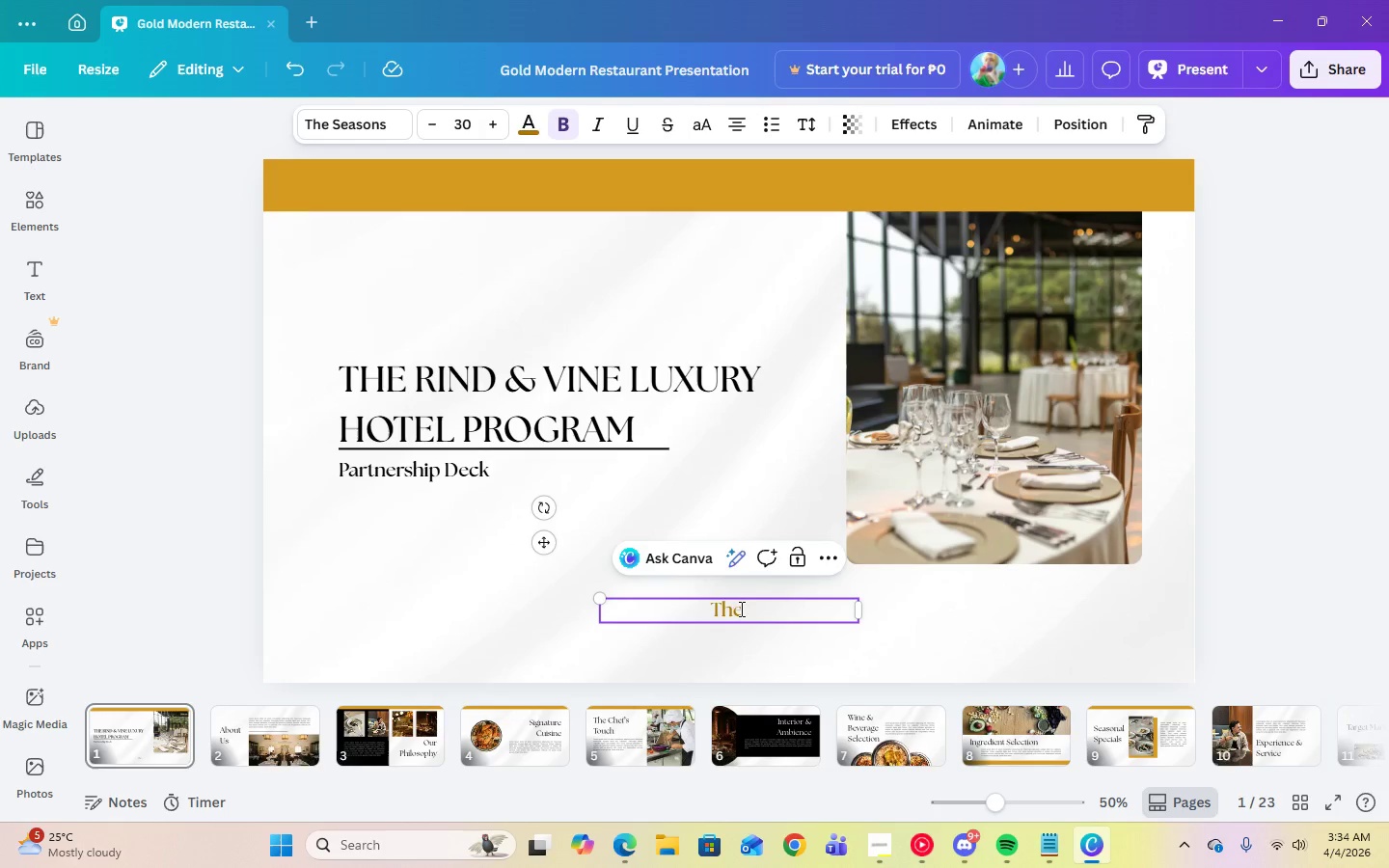 
key(Control+R)
 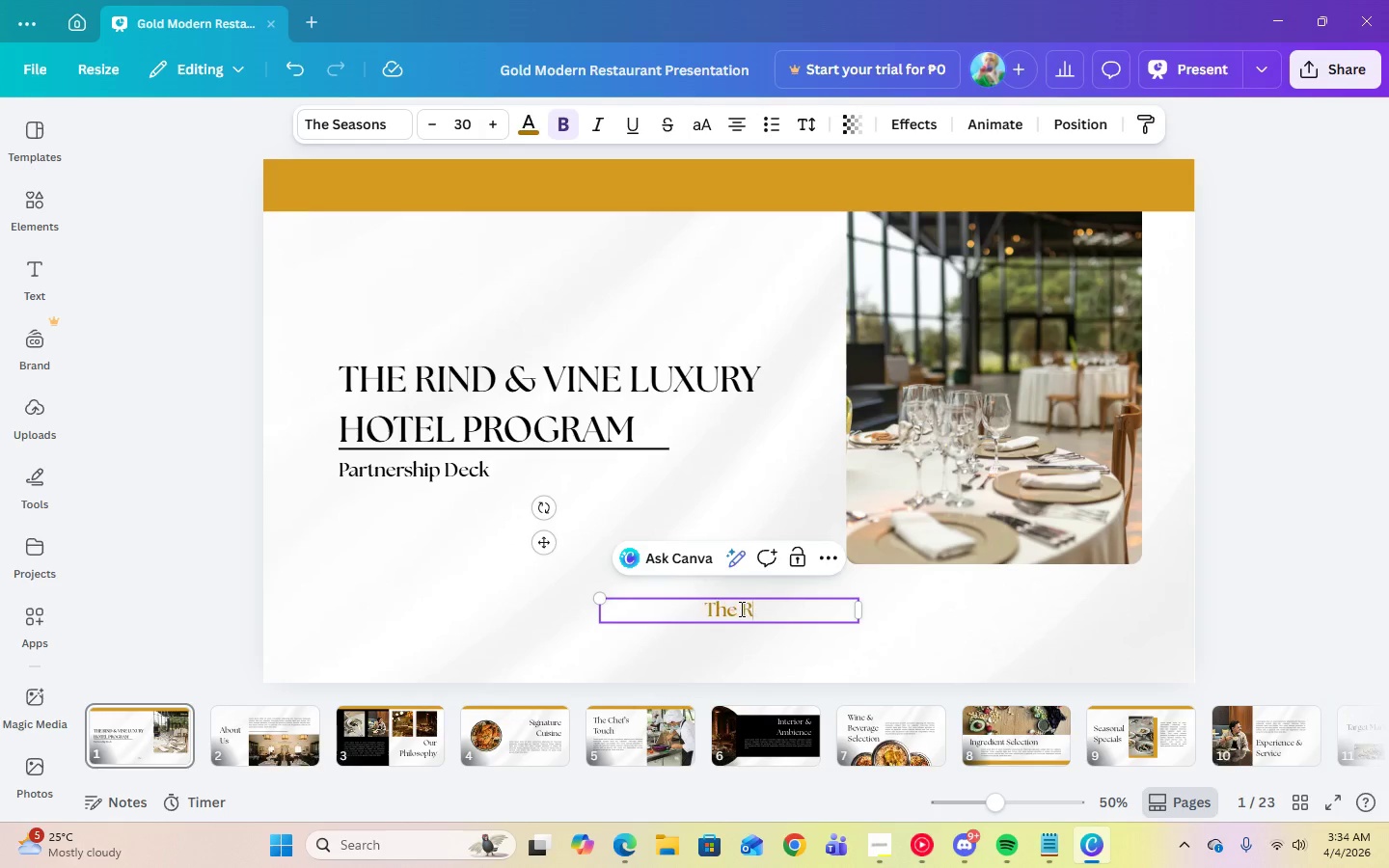 
key(Control+CapsLock)
 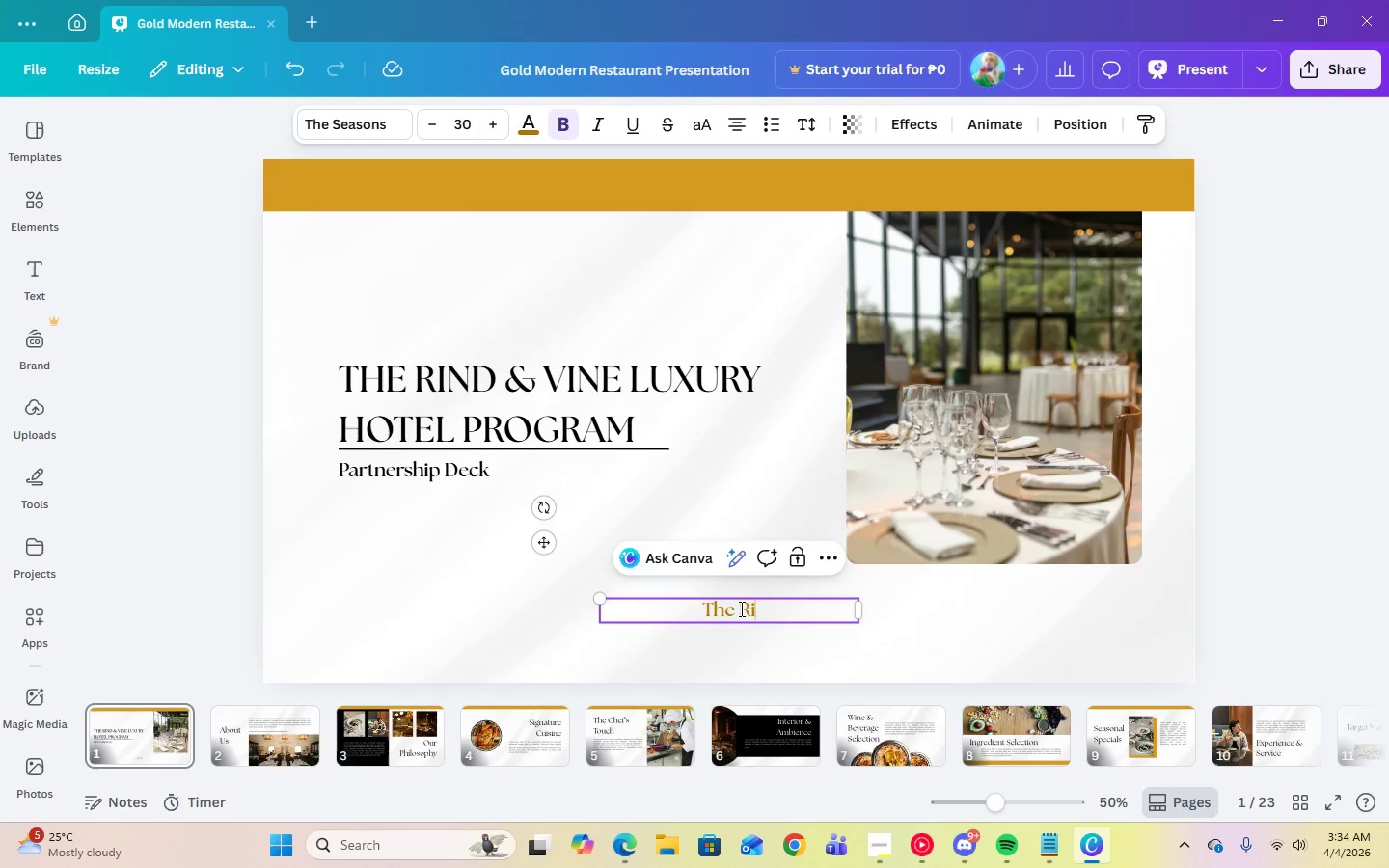 
key(Control+I)
 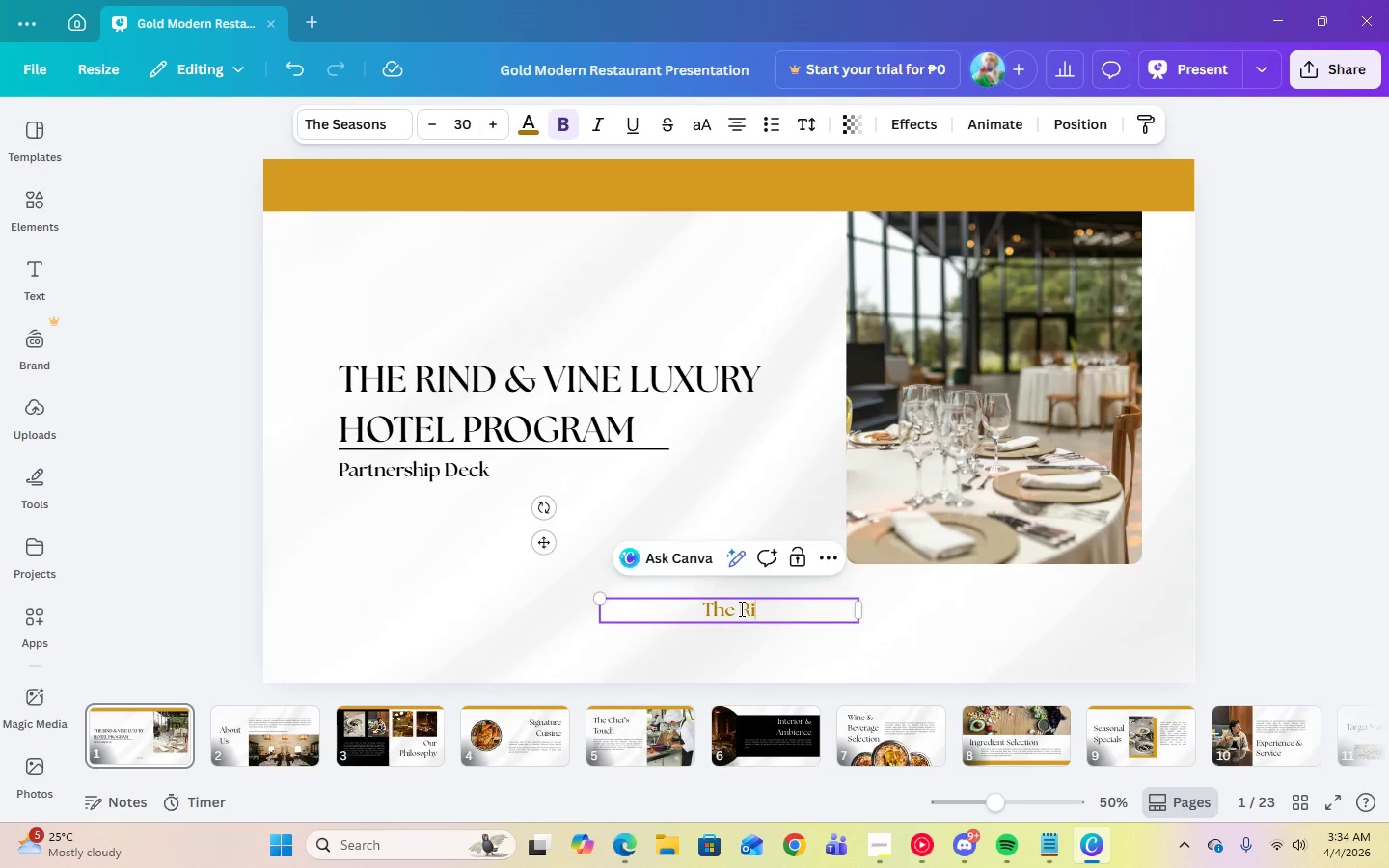 
key(Control+N)
 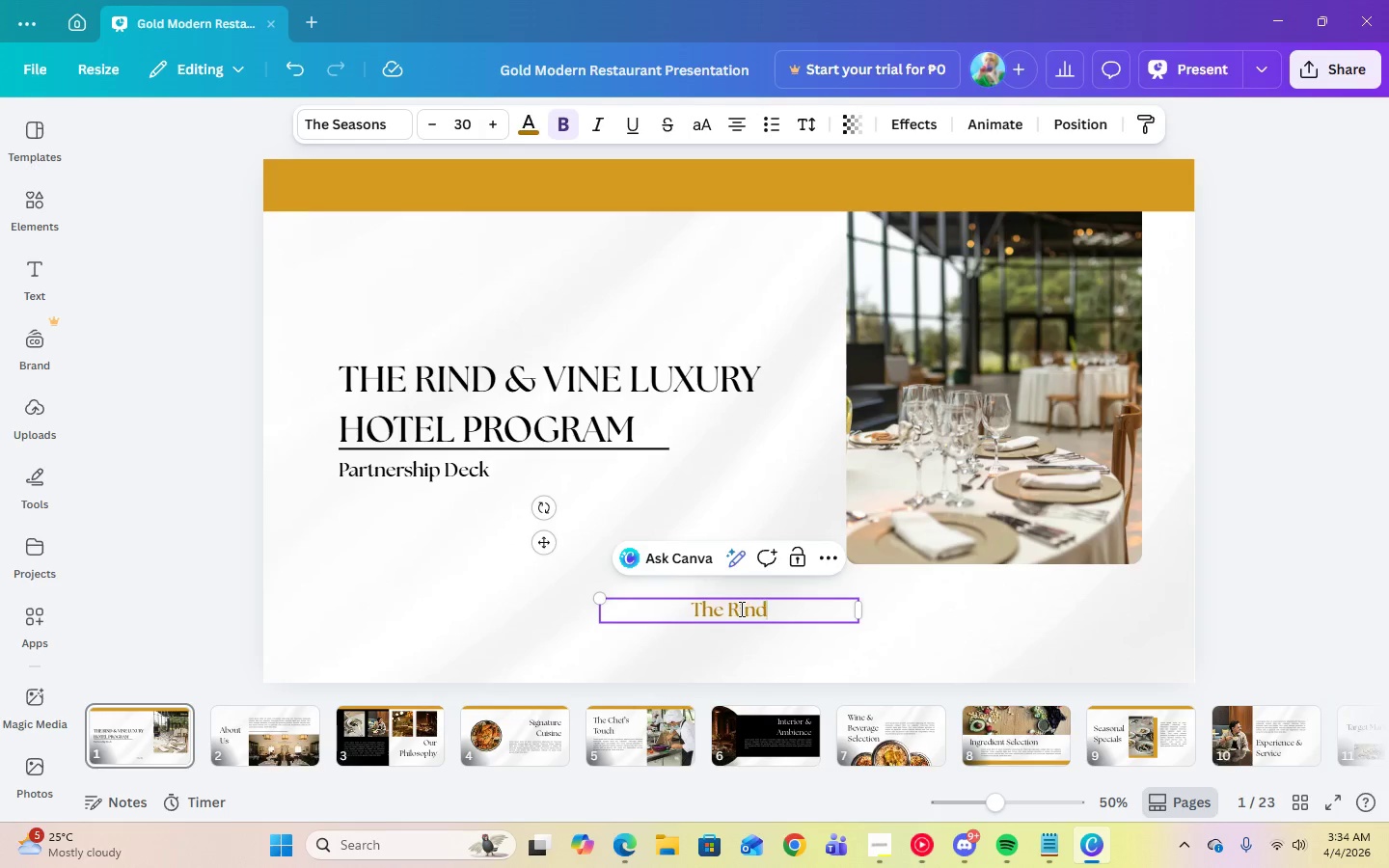 
key(Control+D)
 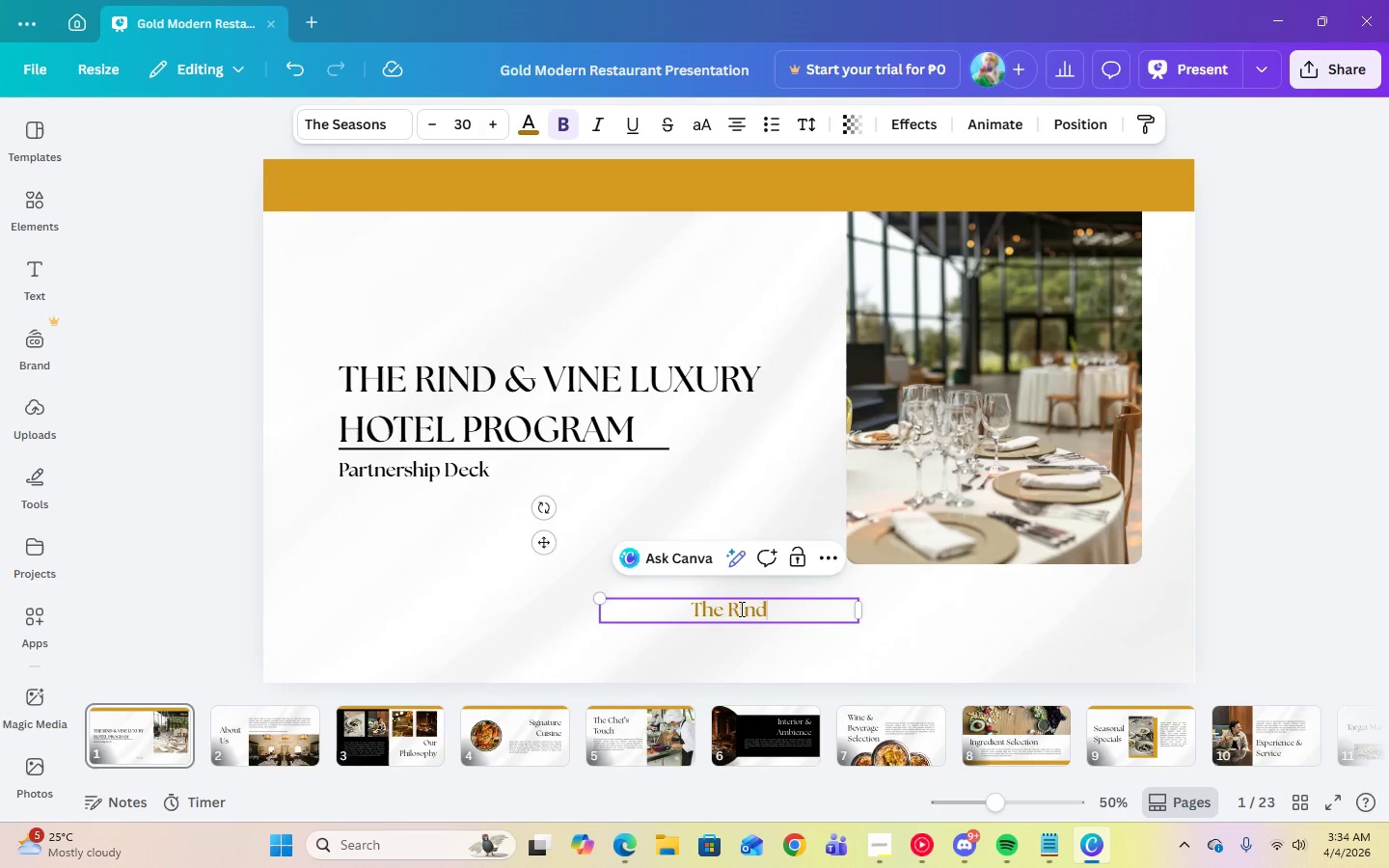 
key(Control+Space)
 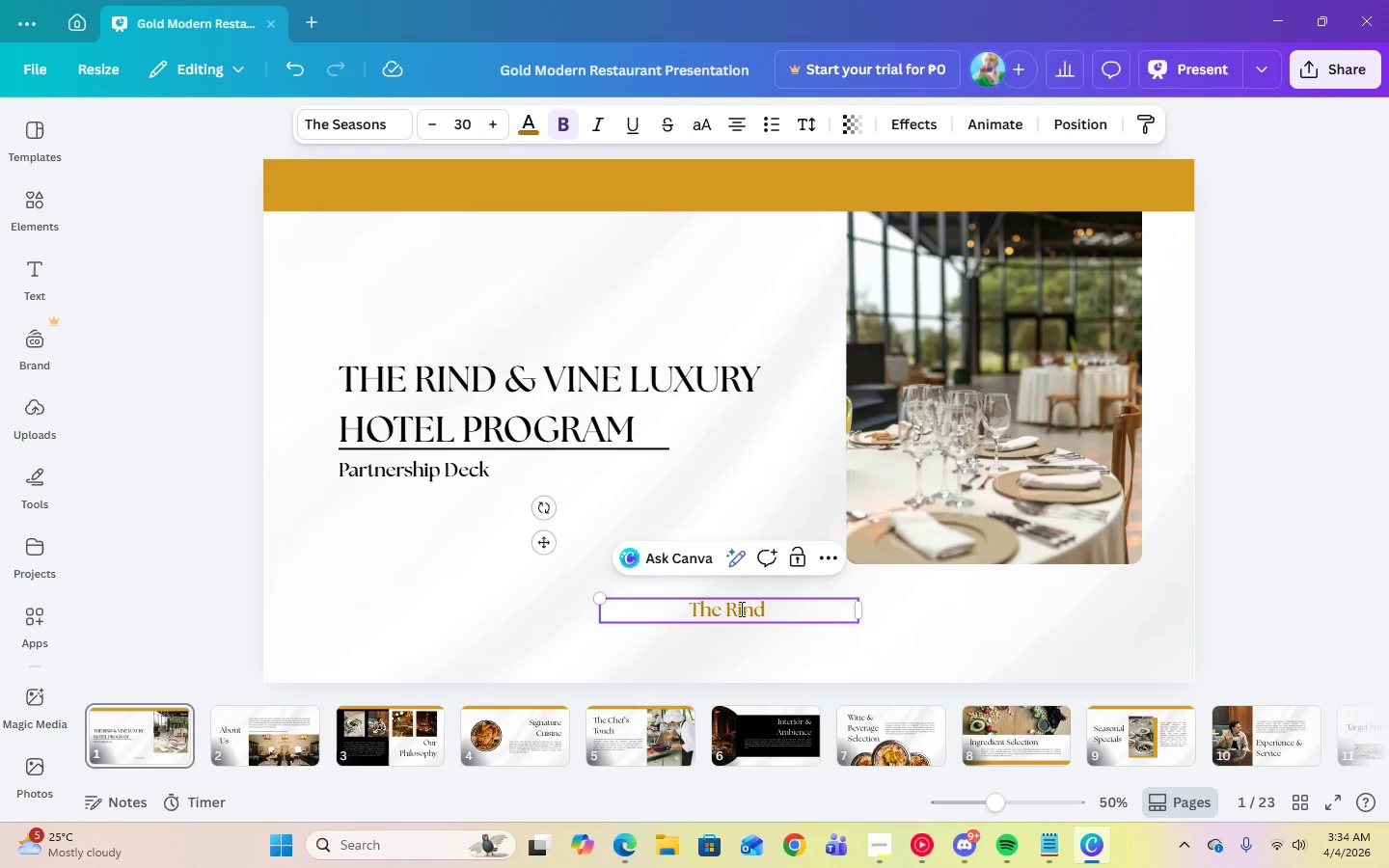 
key(Control+Shift+7)
 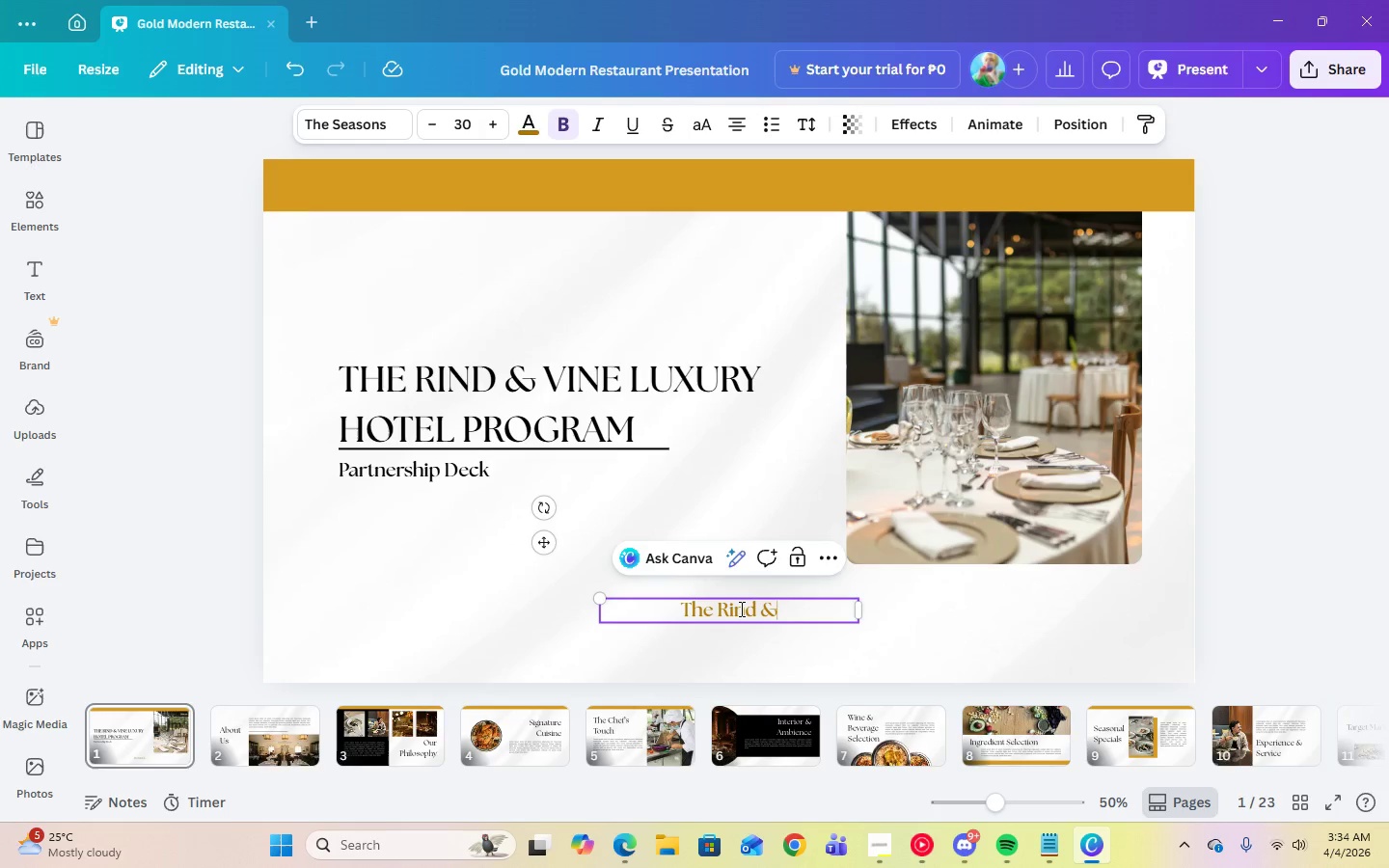 
key(Control+Space)
 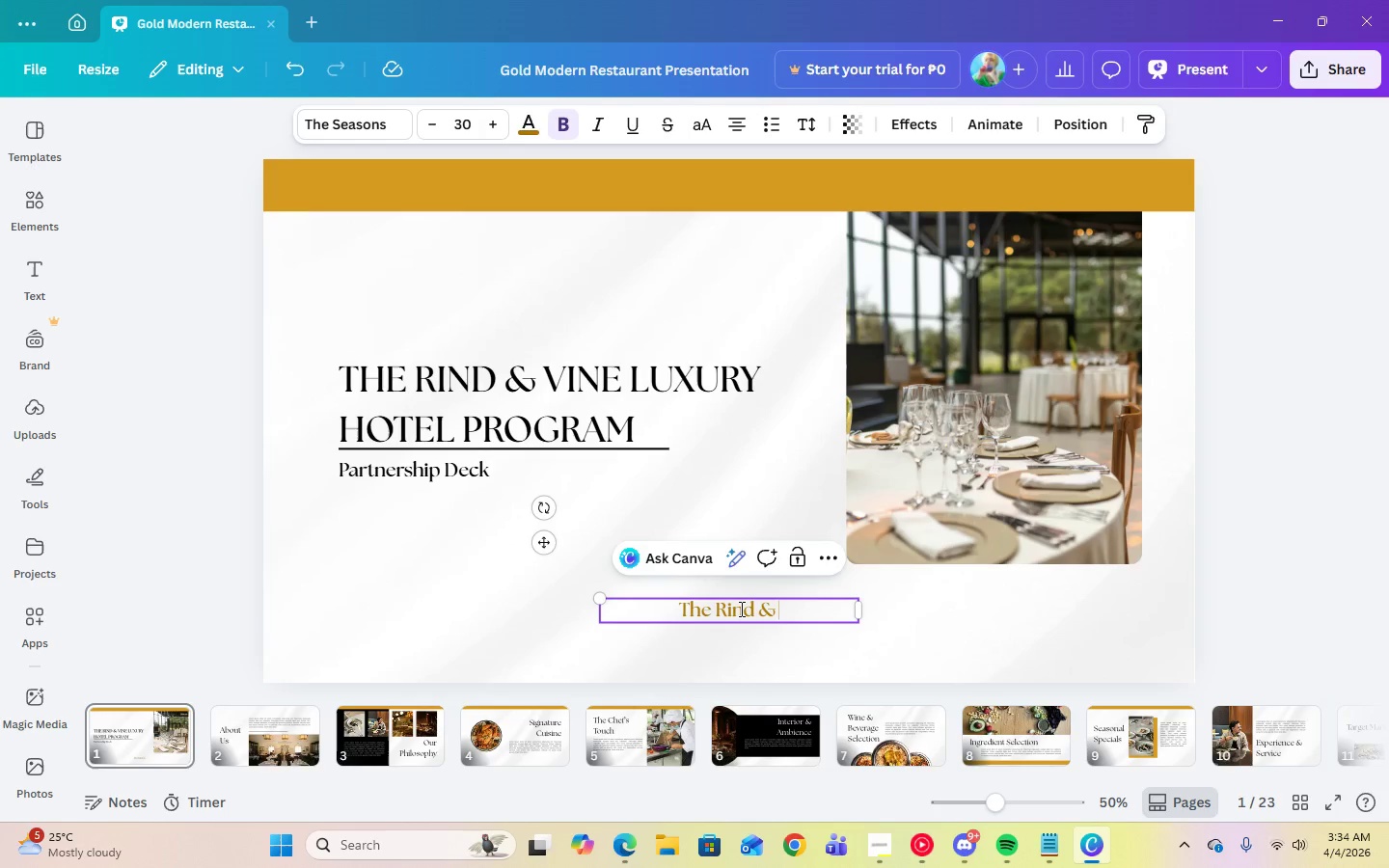 
key(Control+CapsLock)
 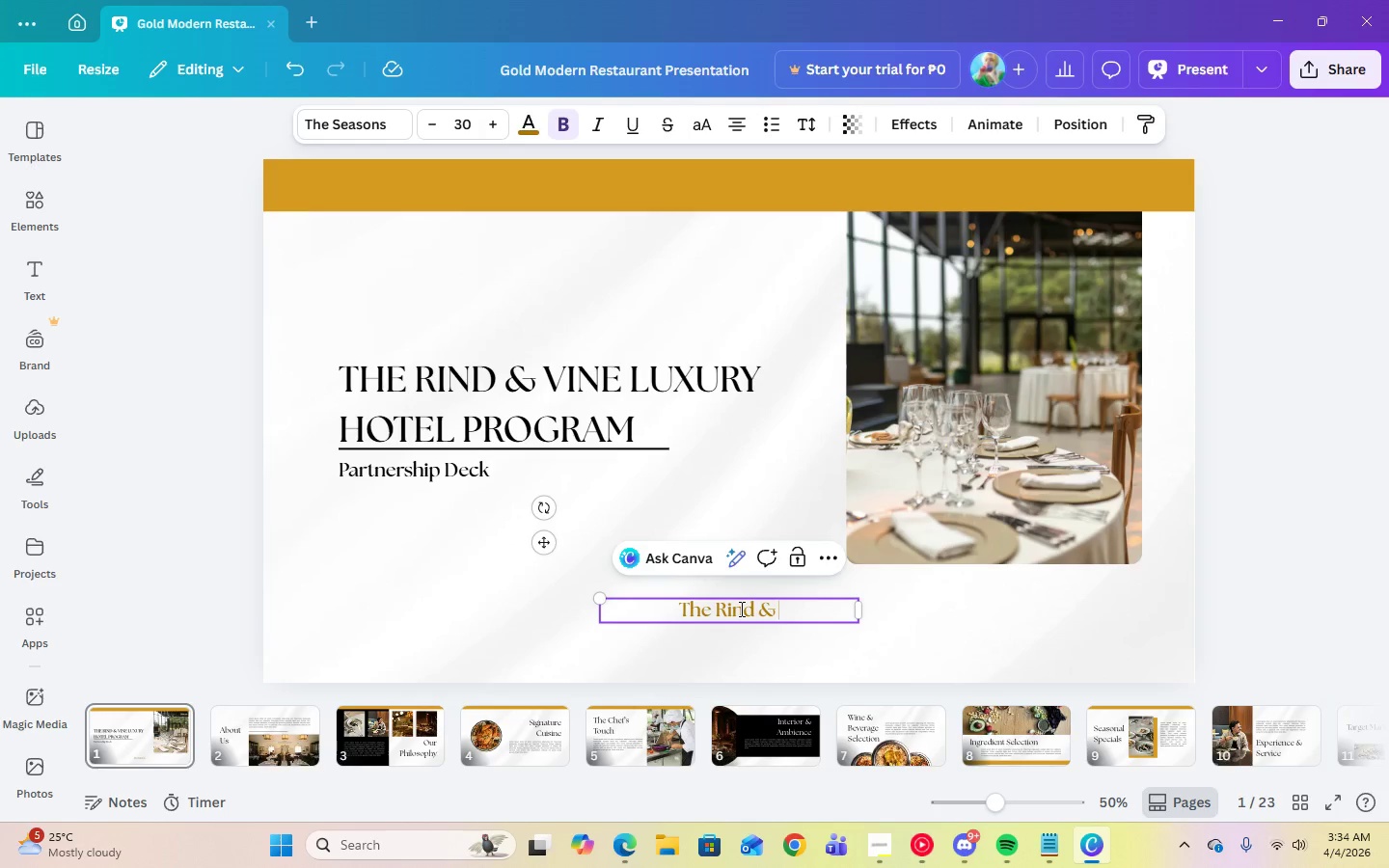 
key(Control+V)
 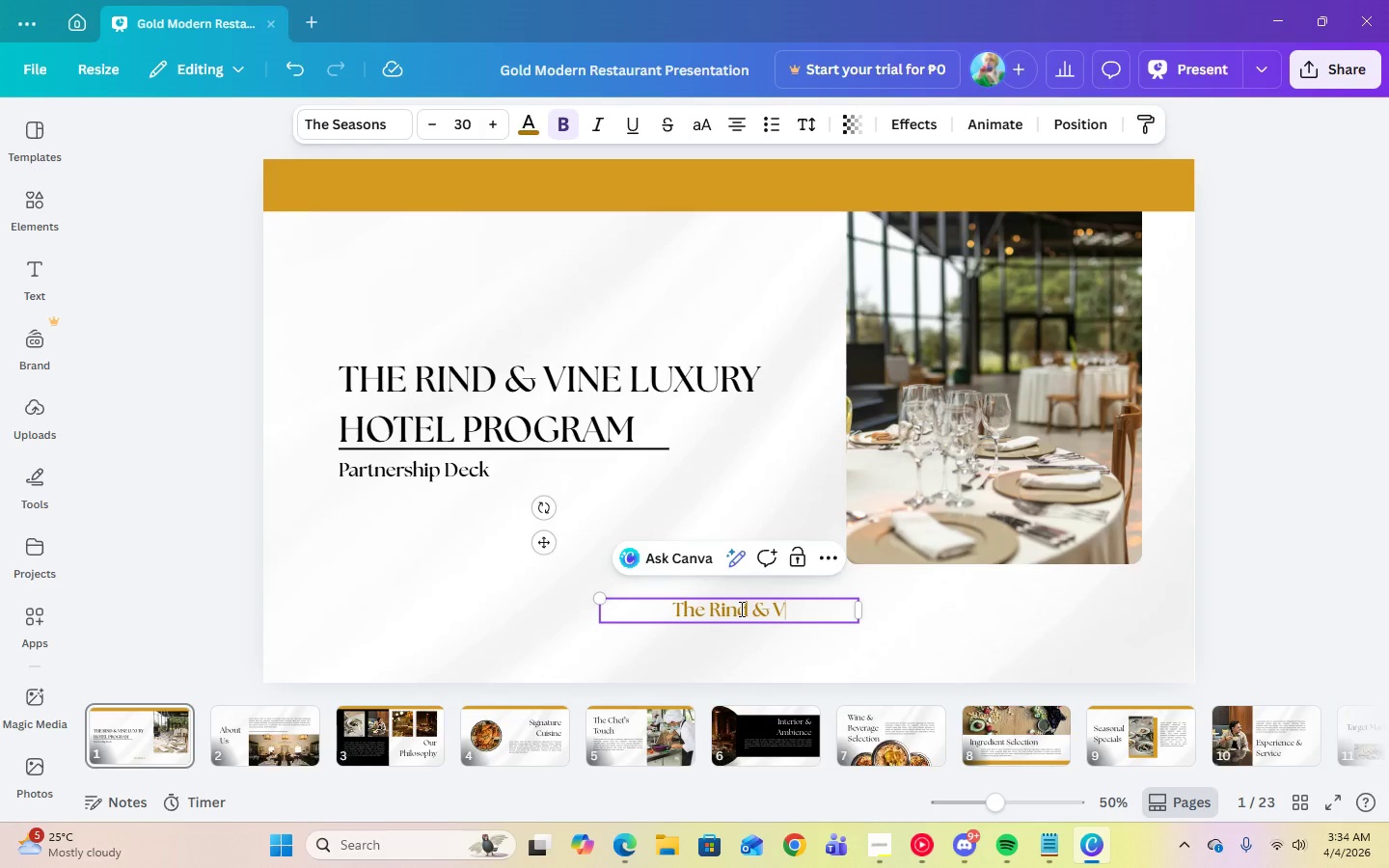 
key(Control+CapsLock)
 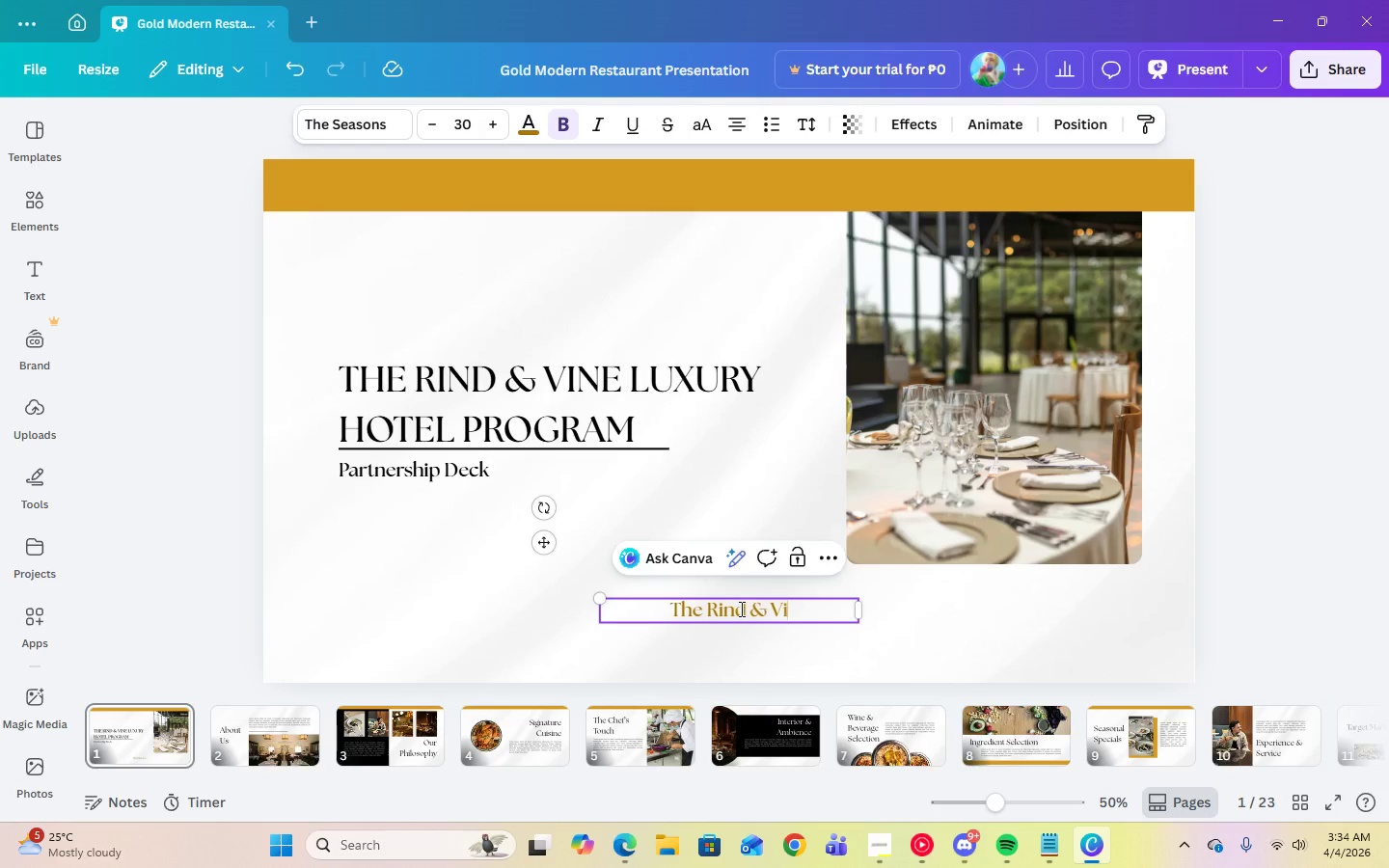 
key(Control+I)
 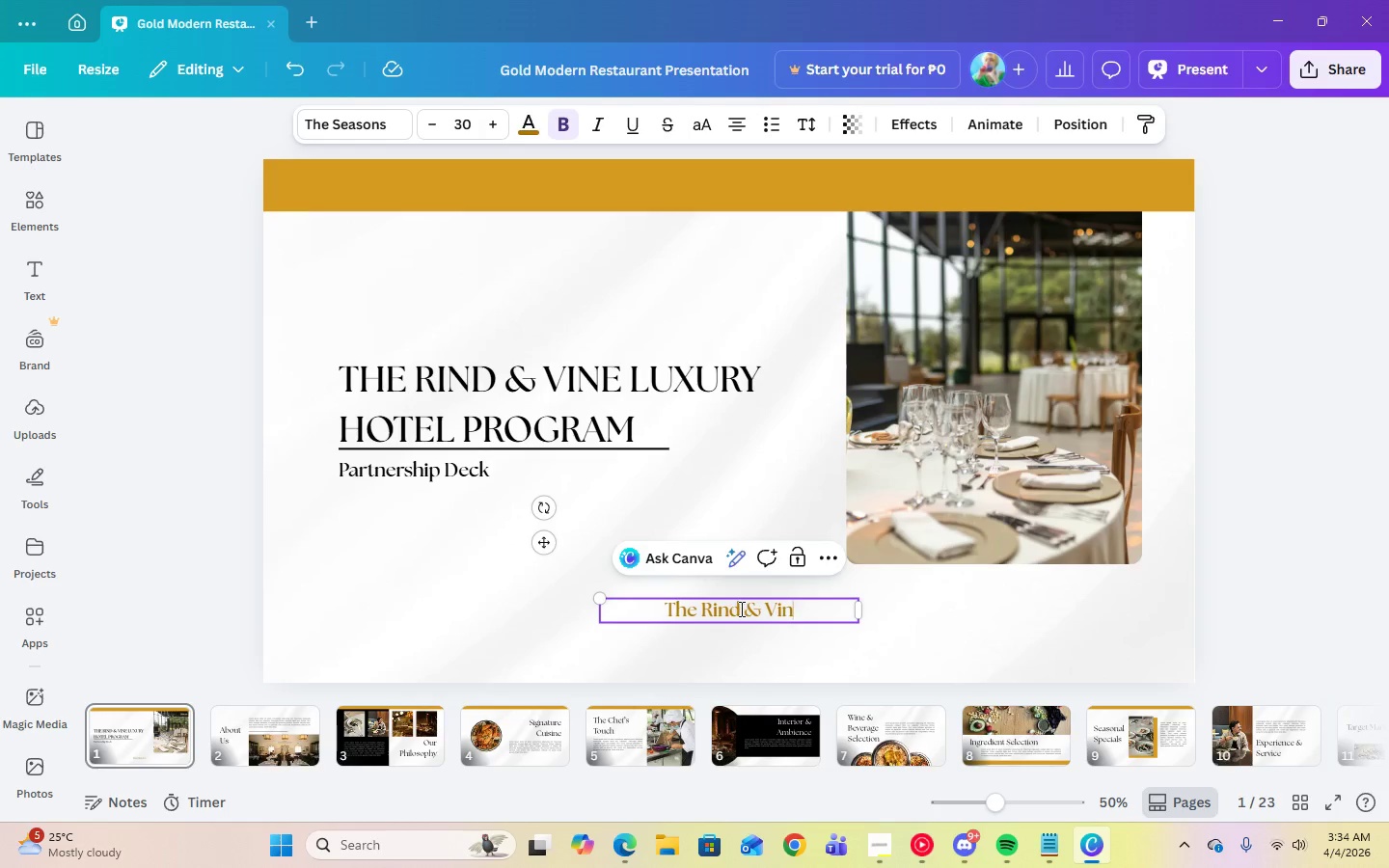 
key(Control+N)
 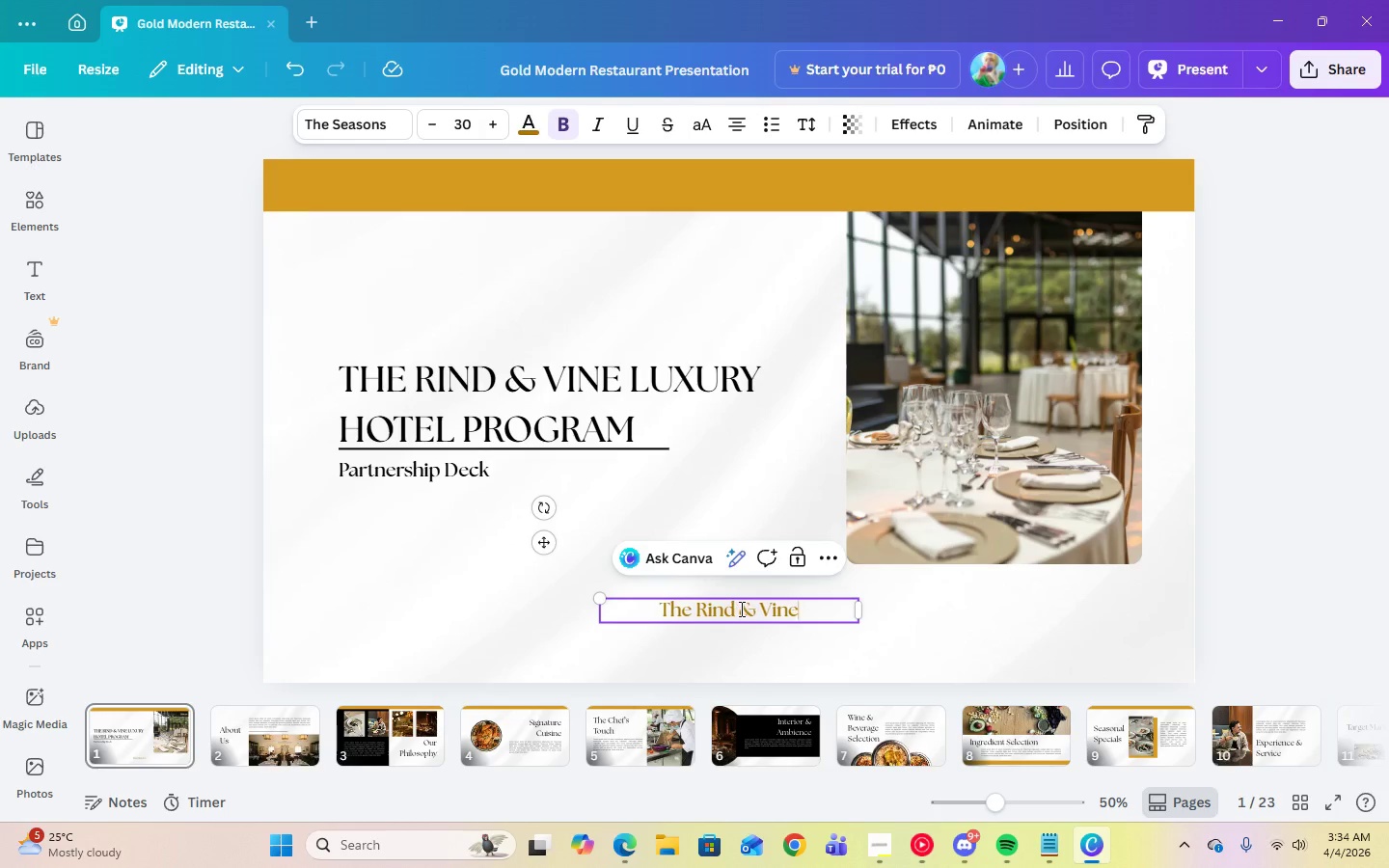 
key(Control+E)
 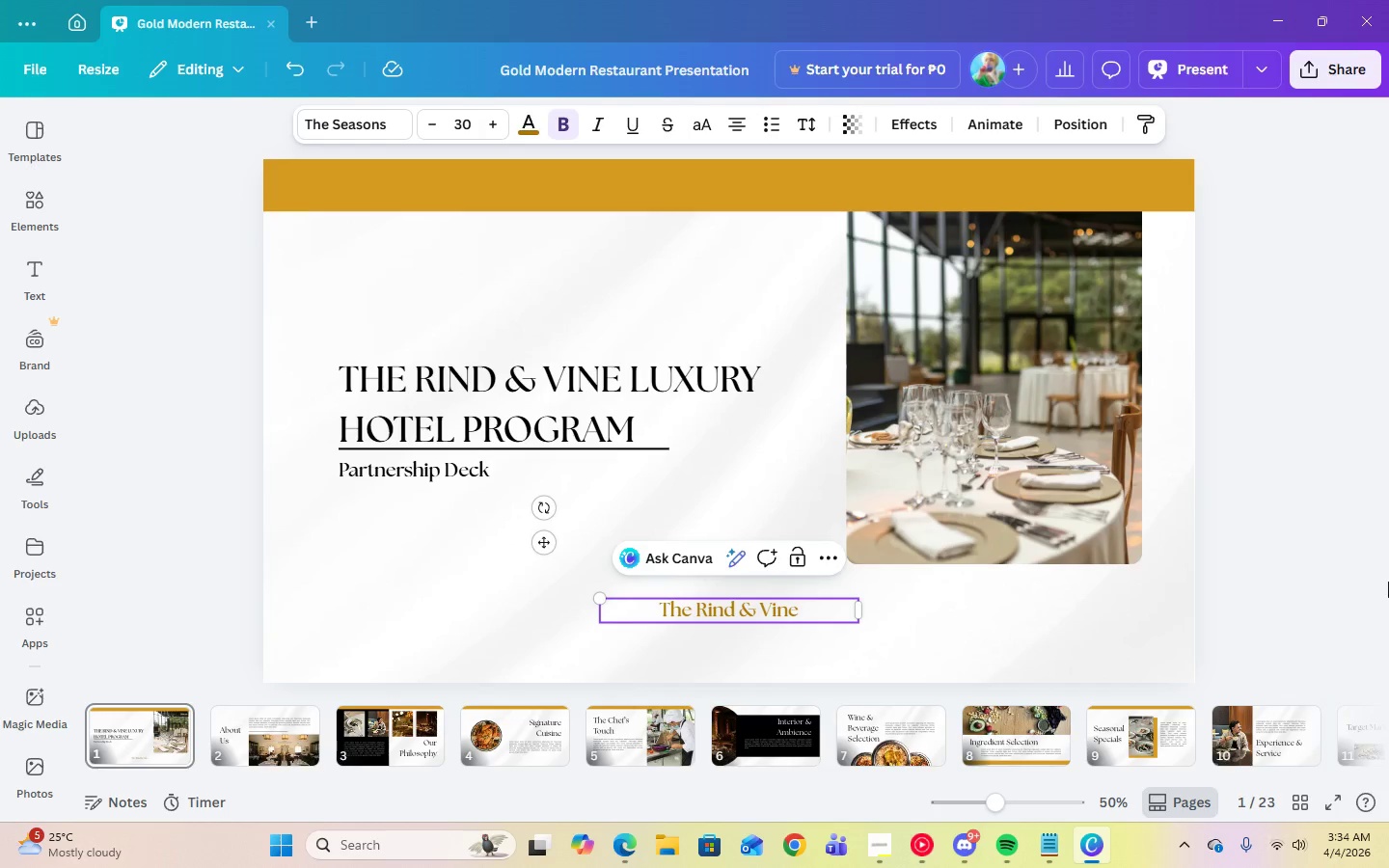 
left_click([1388, 574])
 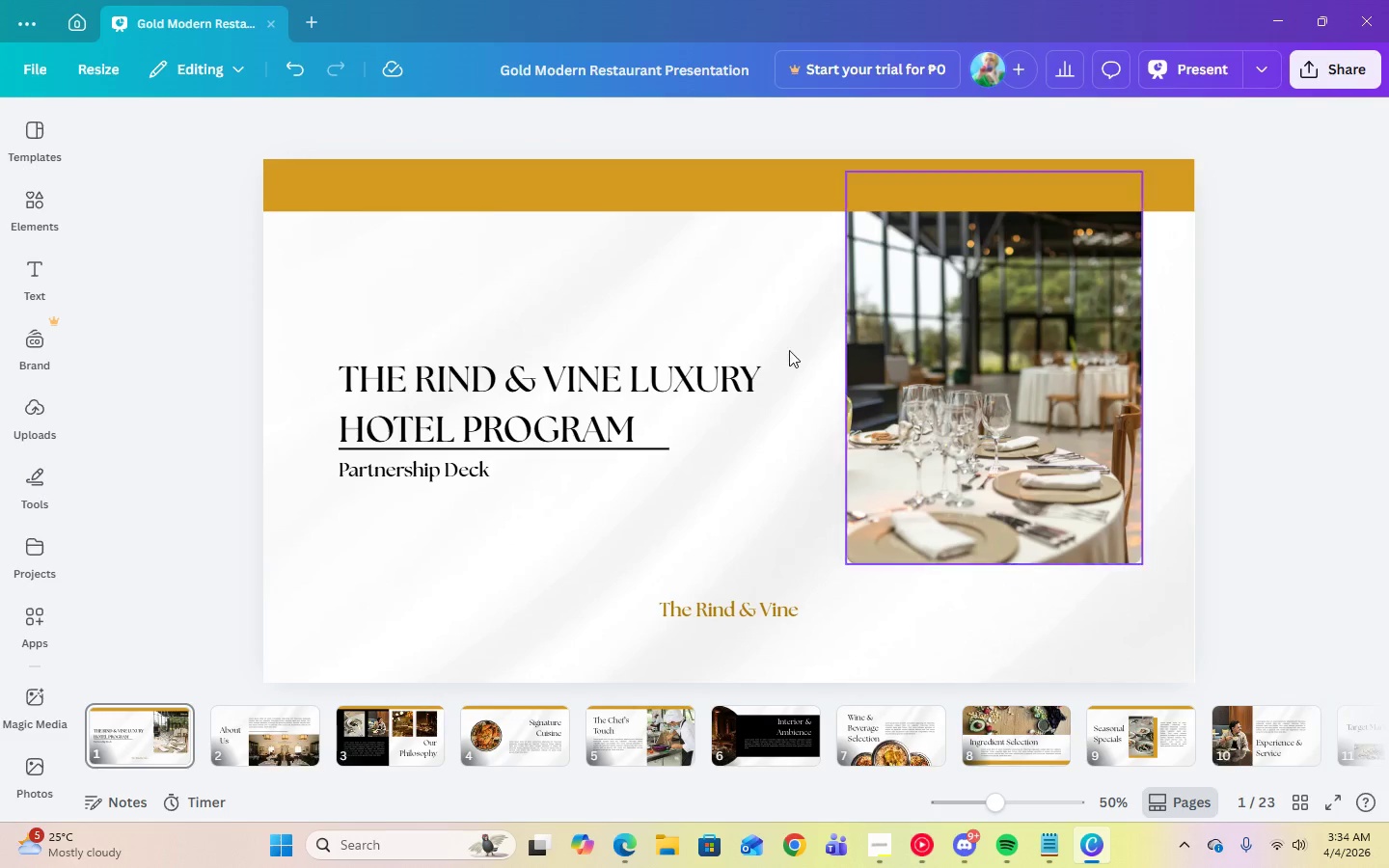 
left_click([1192, 67])
 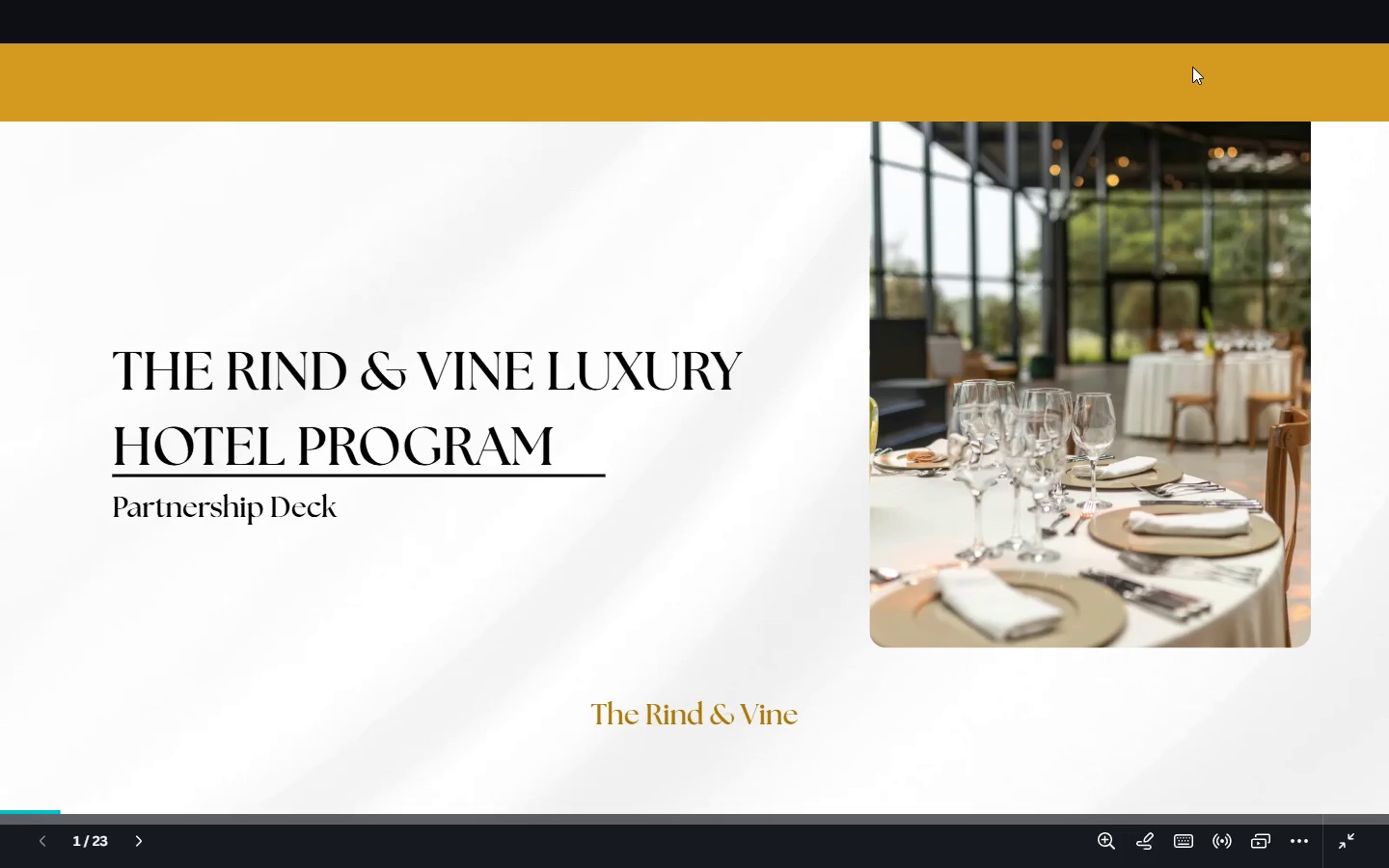 
key(Control+Escape)
 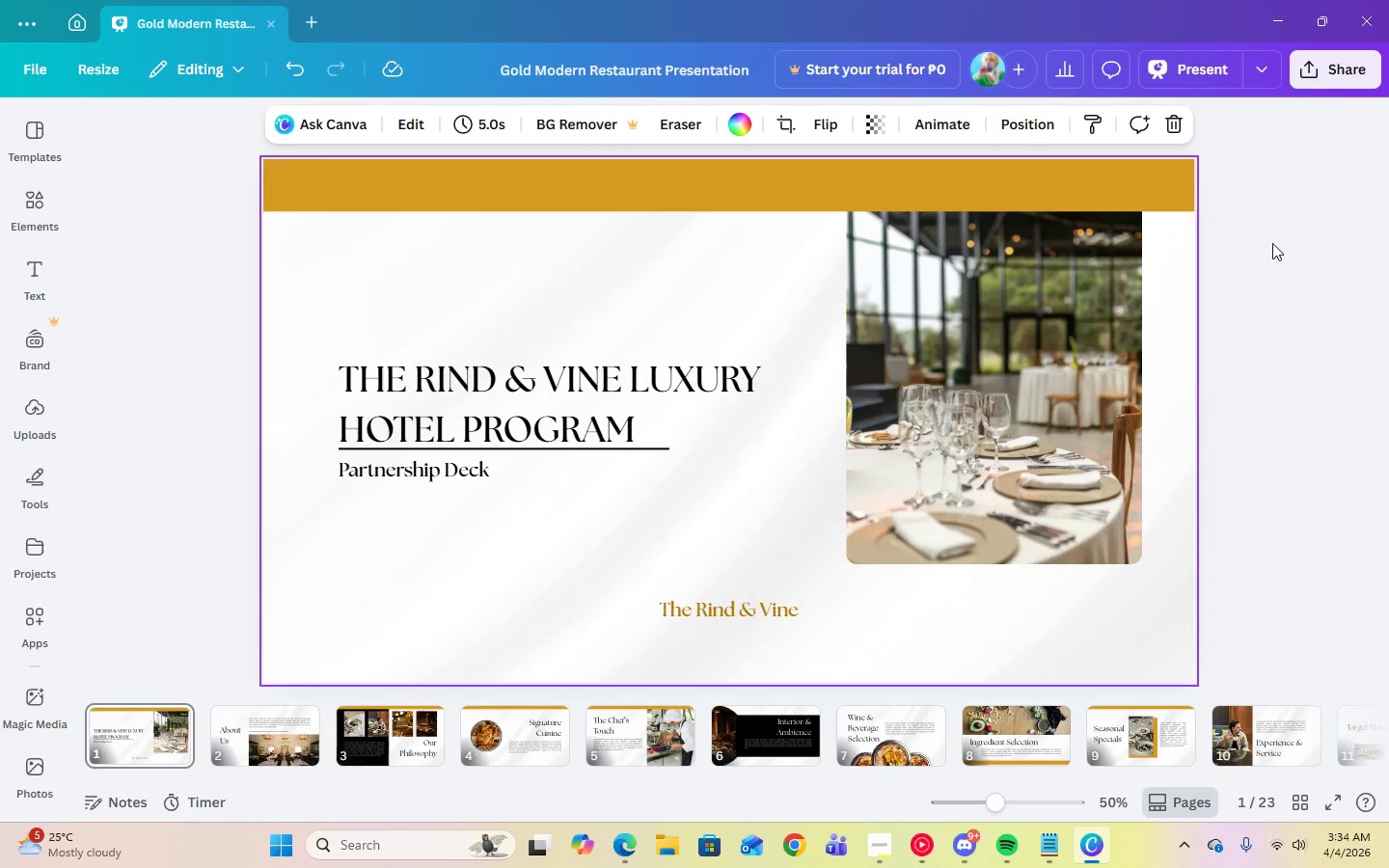 
wait(5.62)
 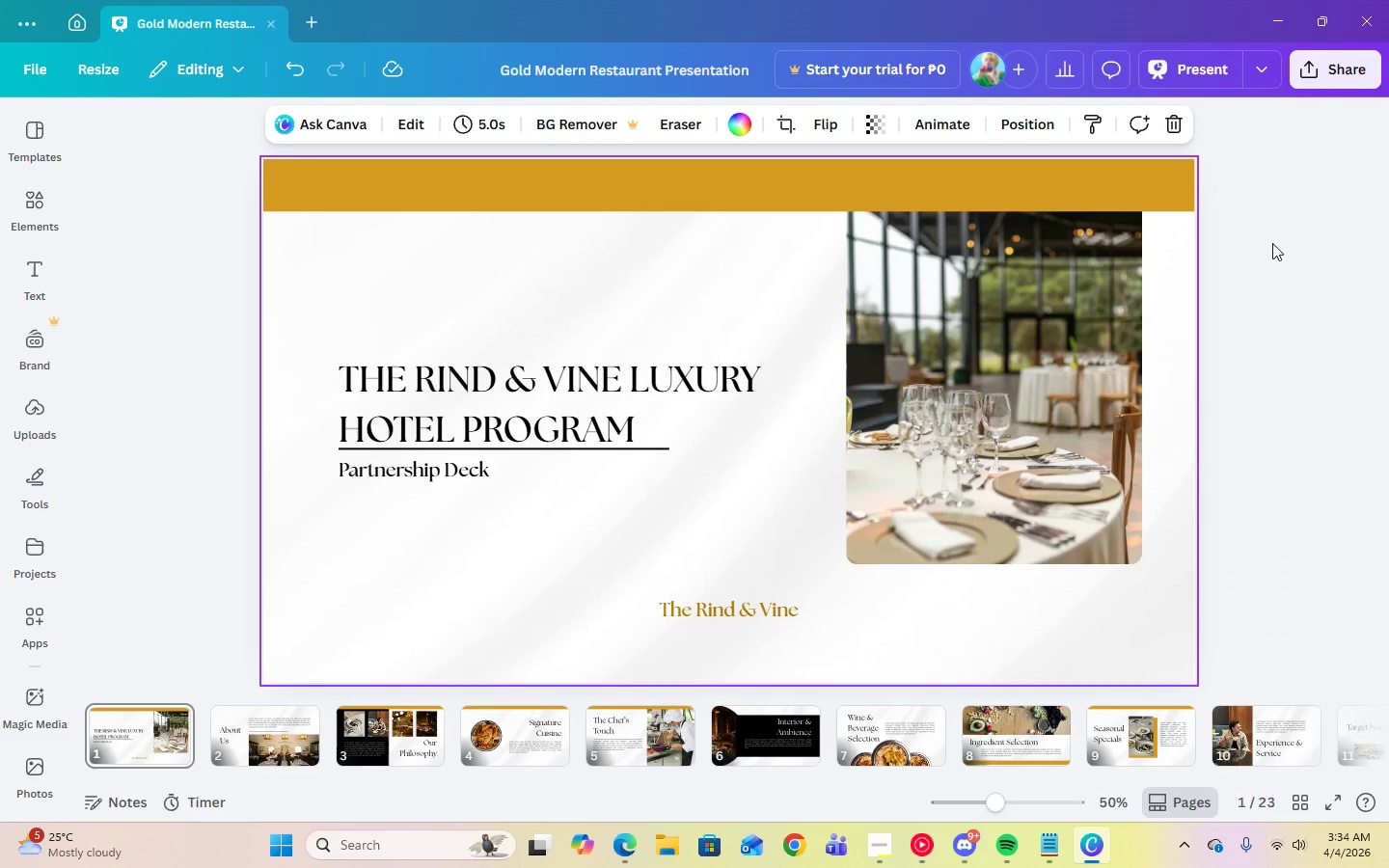 
left_click([321, 30])